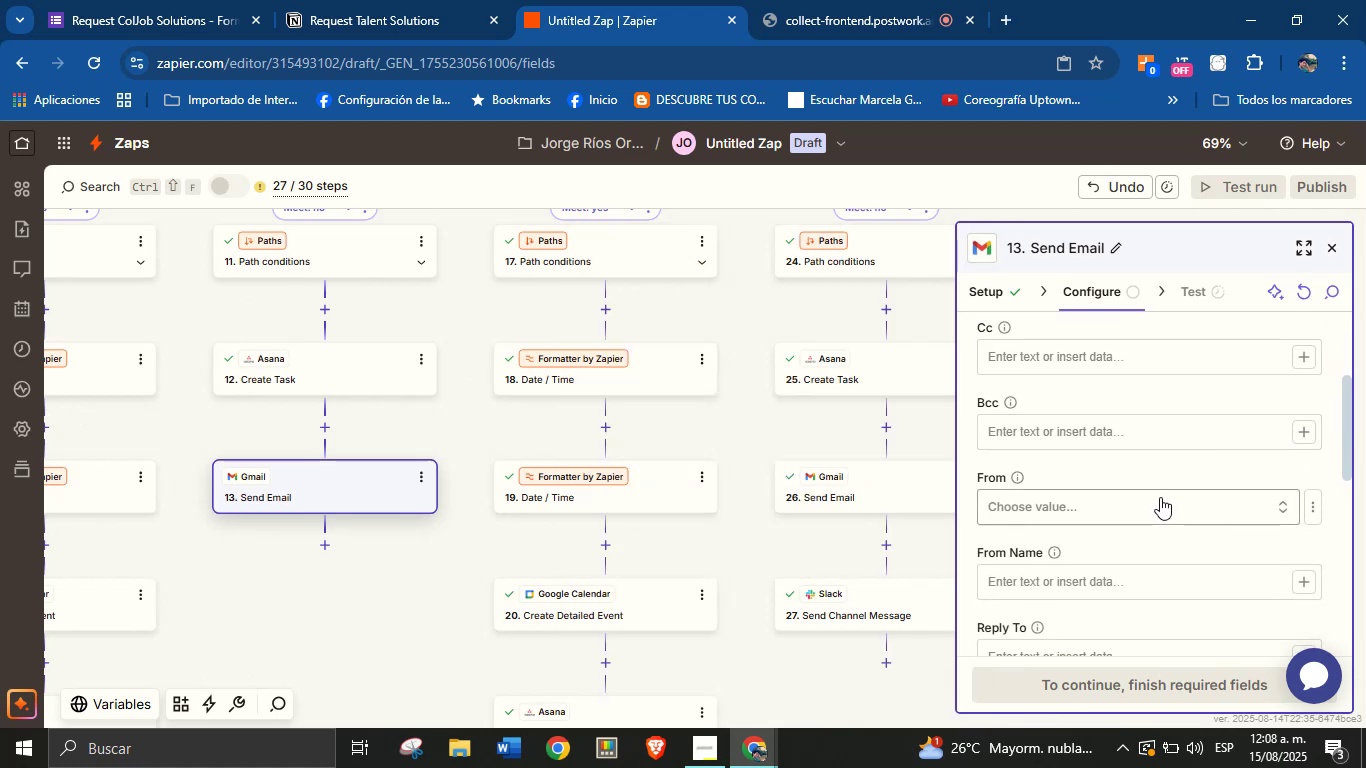 
left_click([1160, 499])
 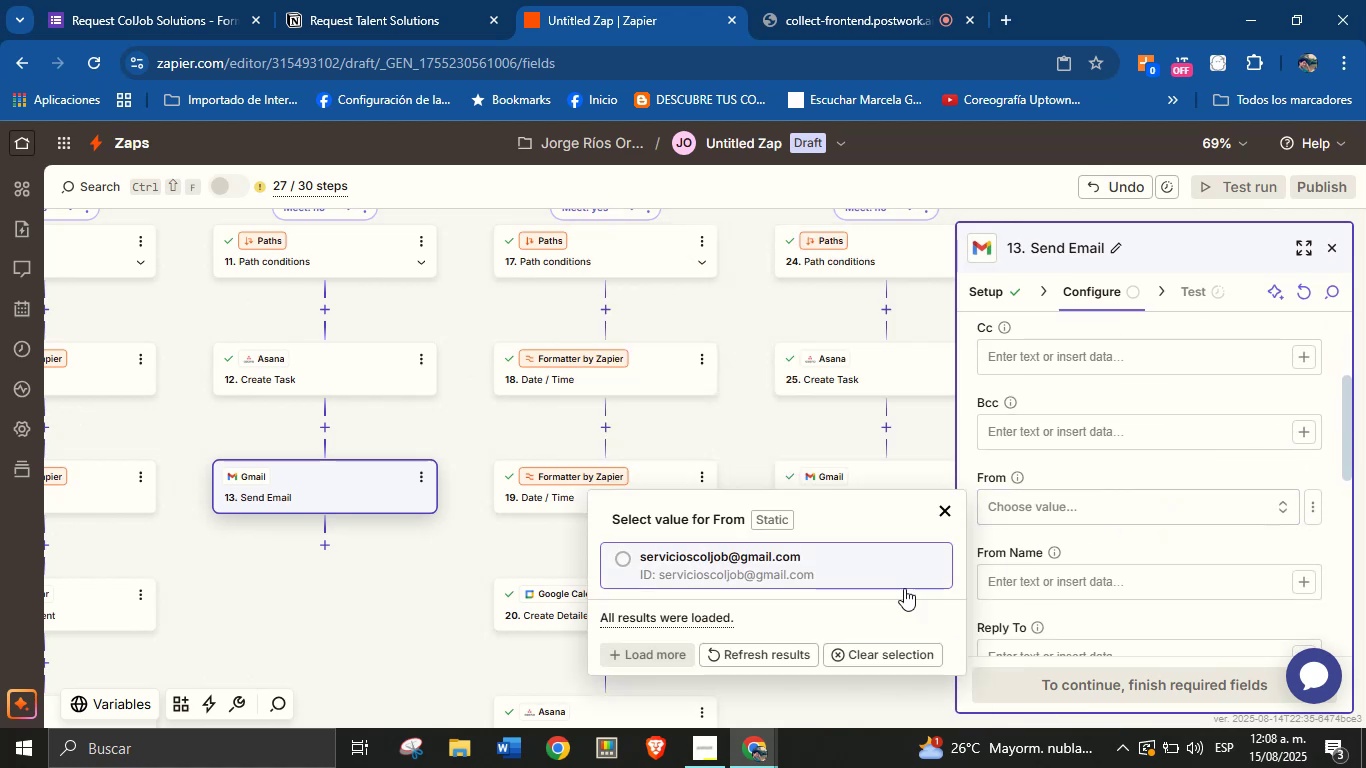 
left_click([835, 574])
 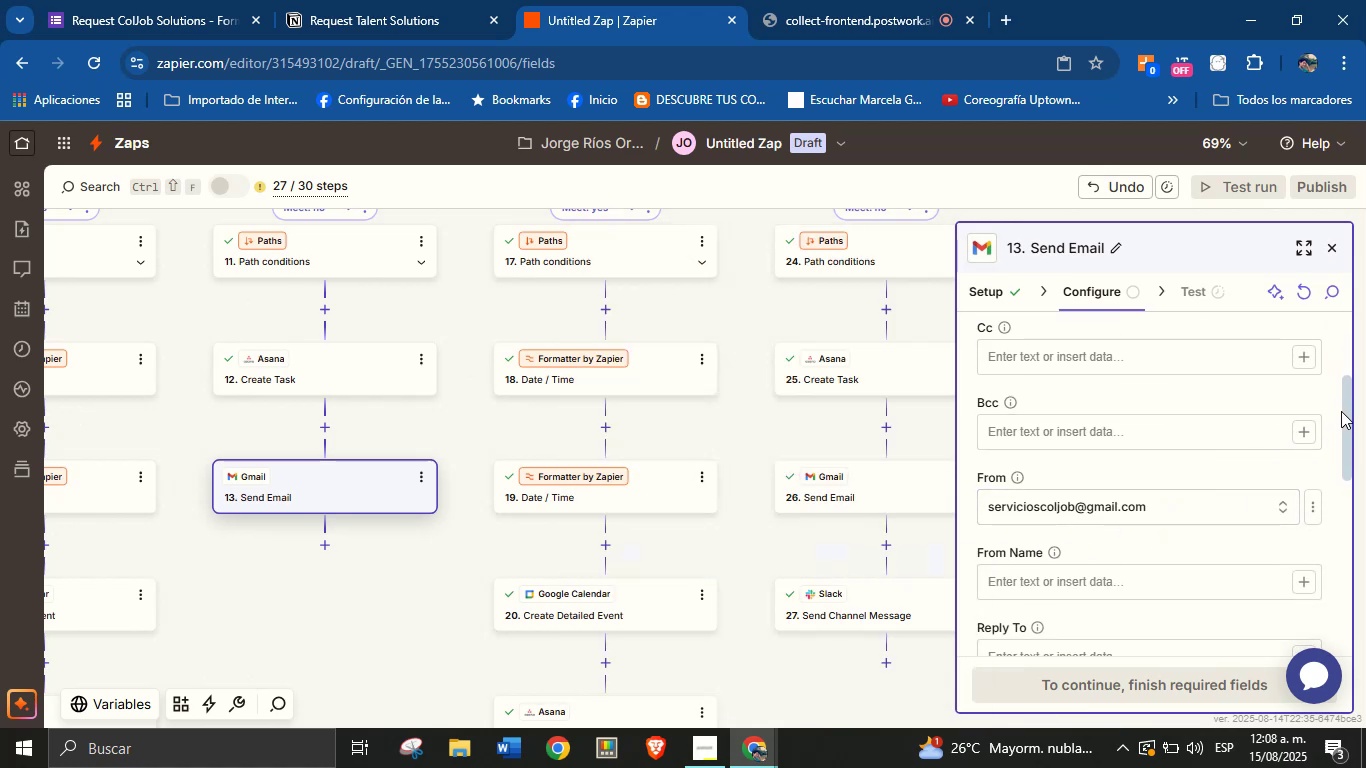 
left_click_drag(start_coordinate=[1348, 402], to_coordinate=[1347, 408])
 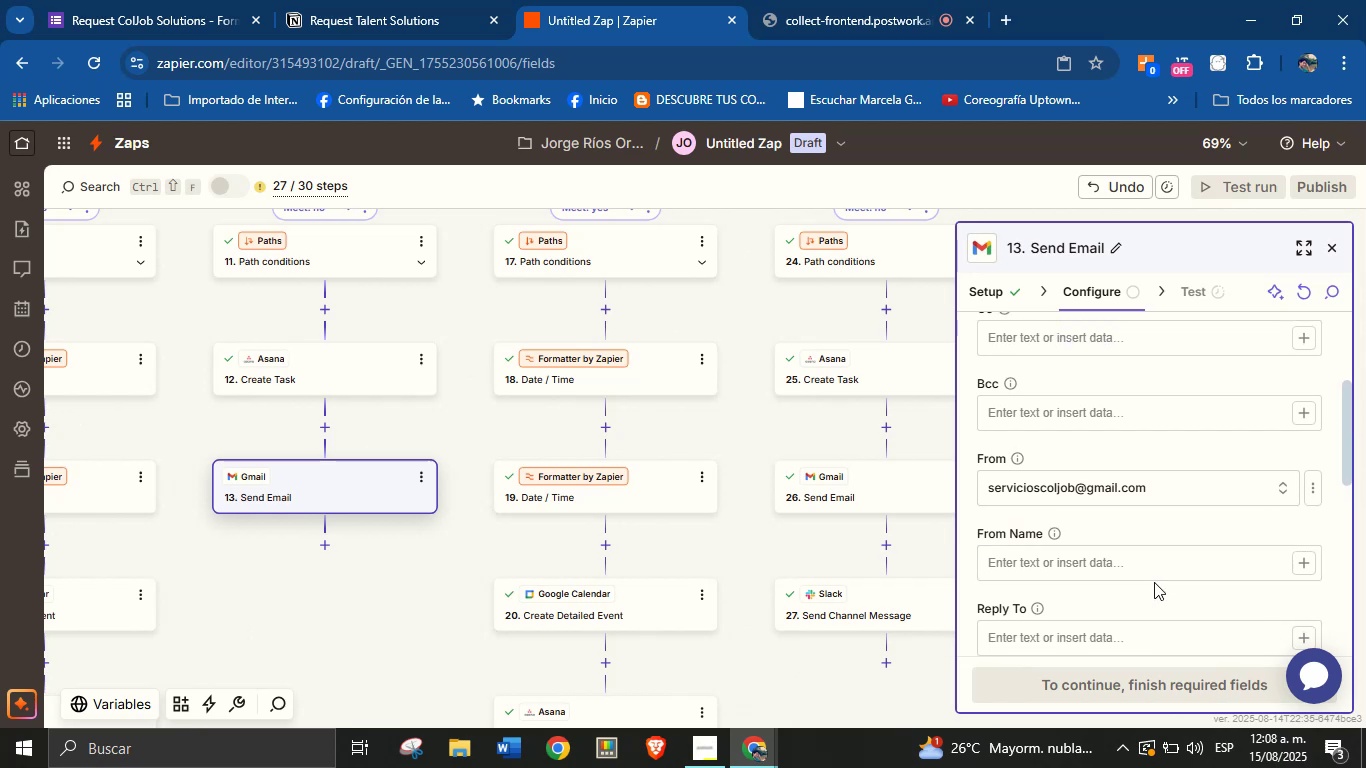 
left_click([1153, 571])
 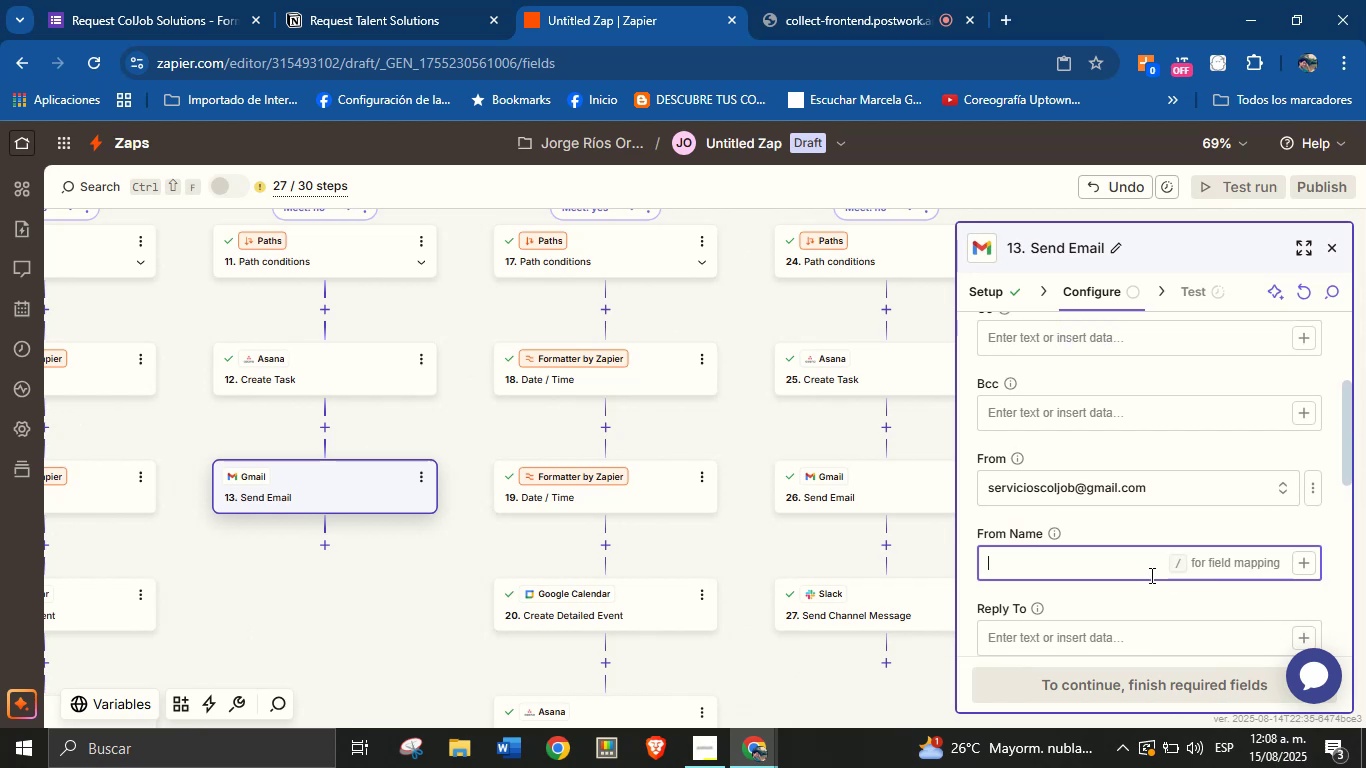 
type(Orenji from ColJob)
 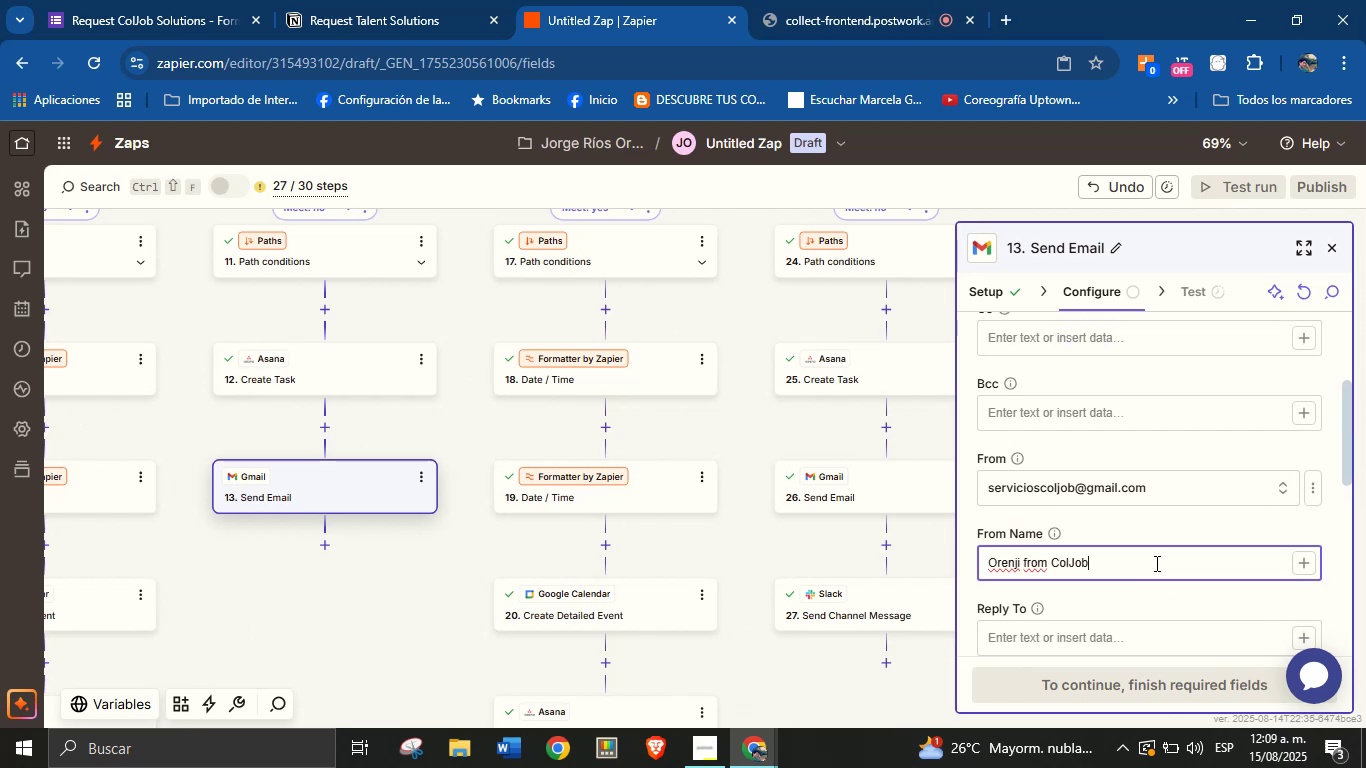 
left_click([1172, 528])
 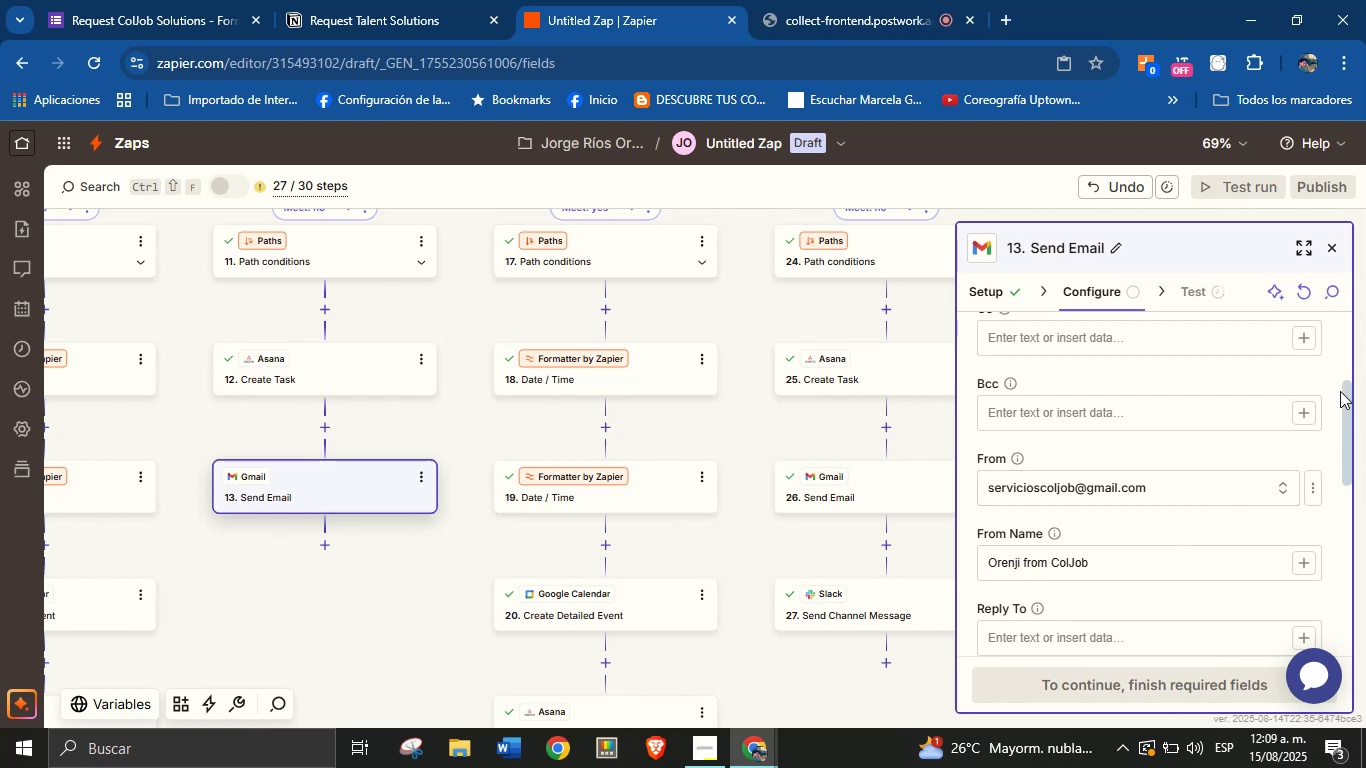 
left_click_drag(start_coordinate=[1345, 398], to_coordinate=[1339, 451])
 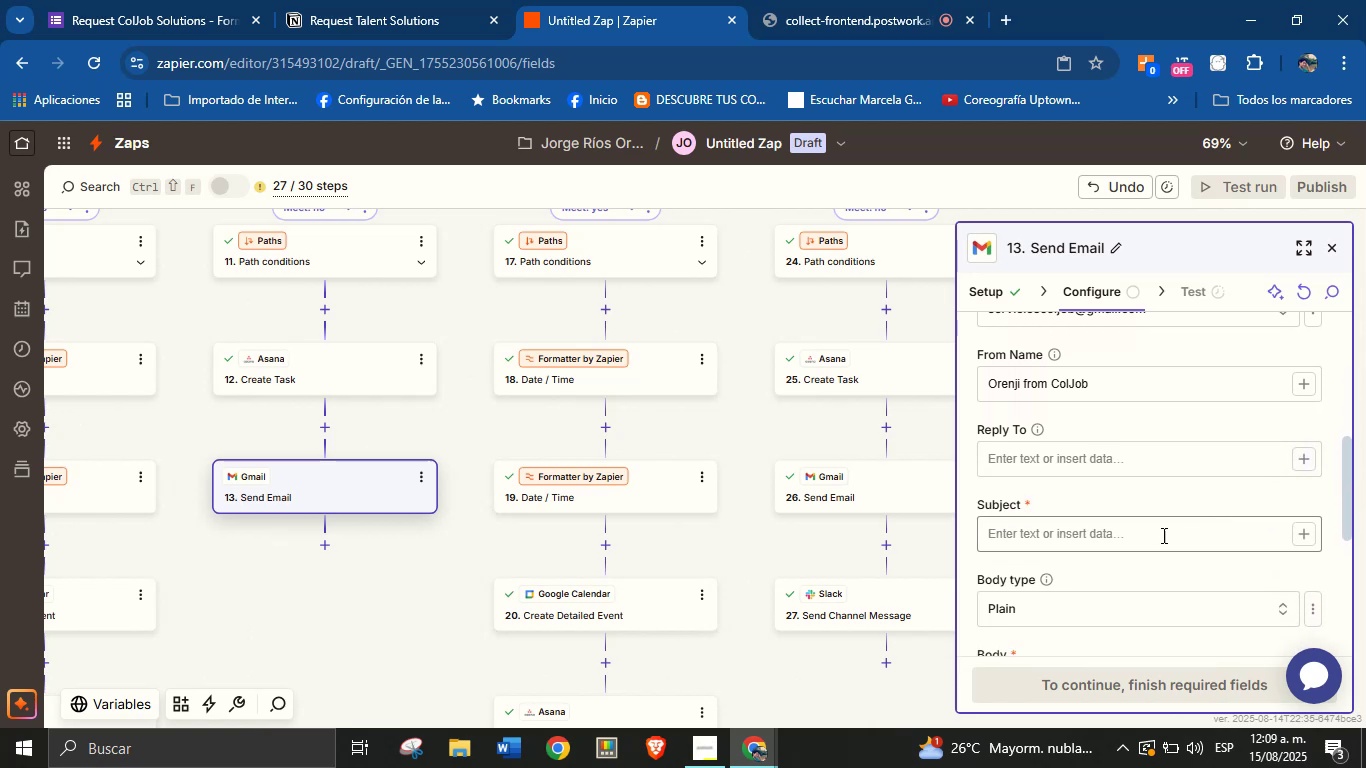 
left_click([1170, 519])
 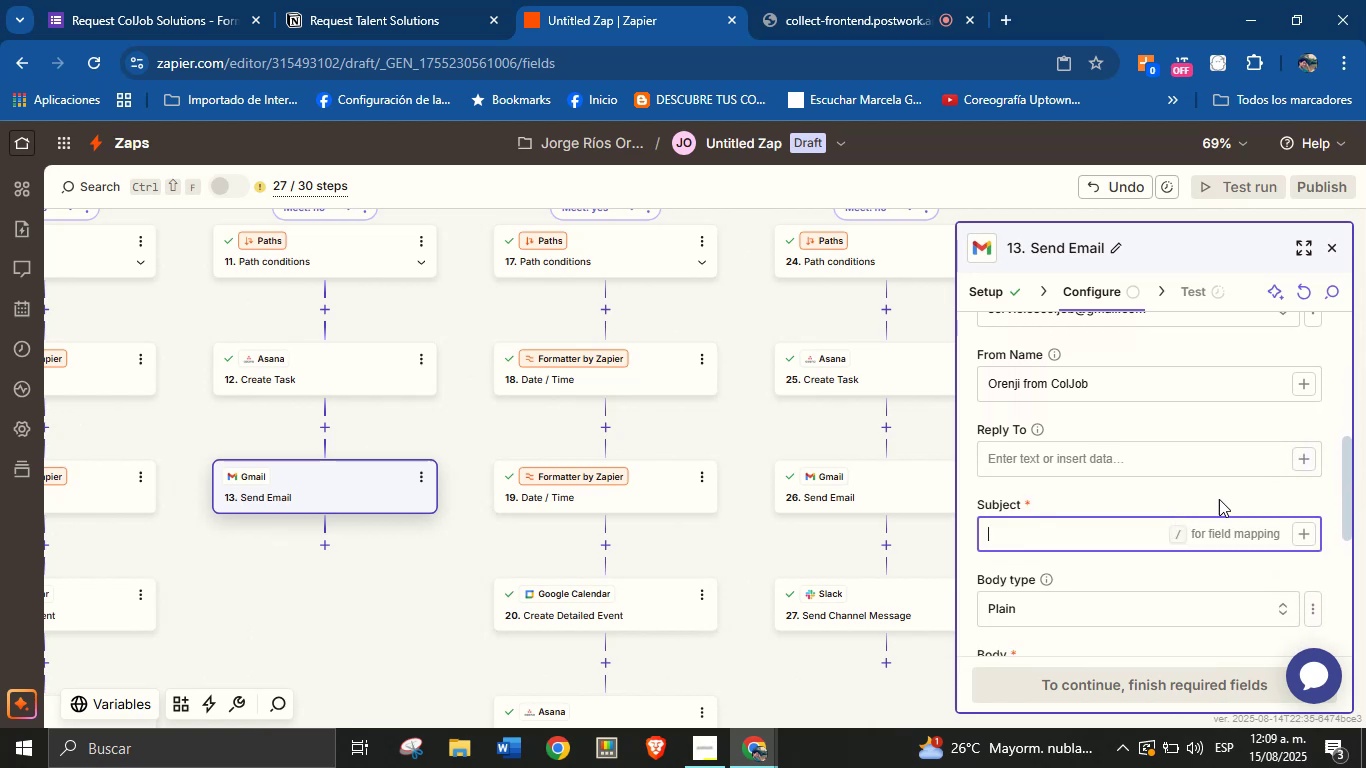 
left_click([1227, 499])
 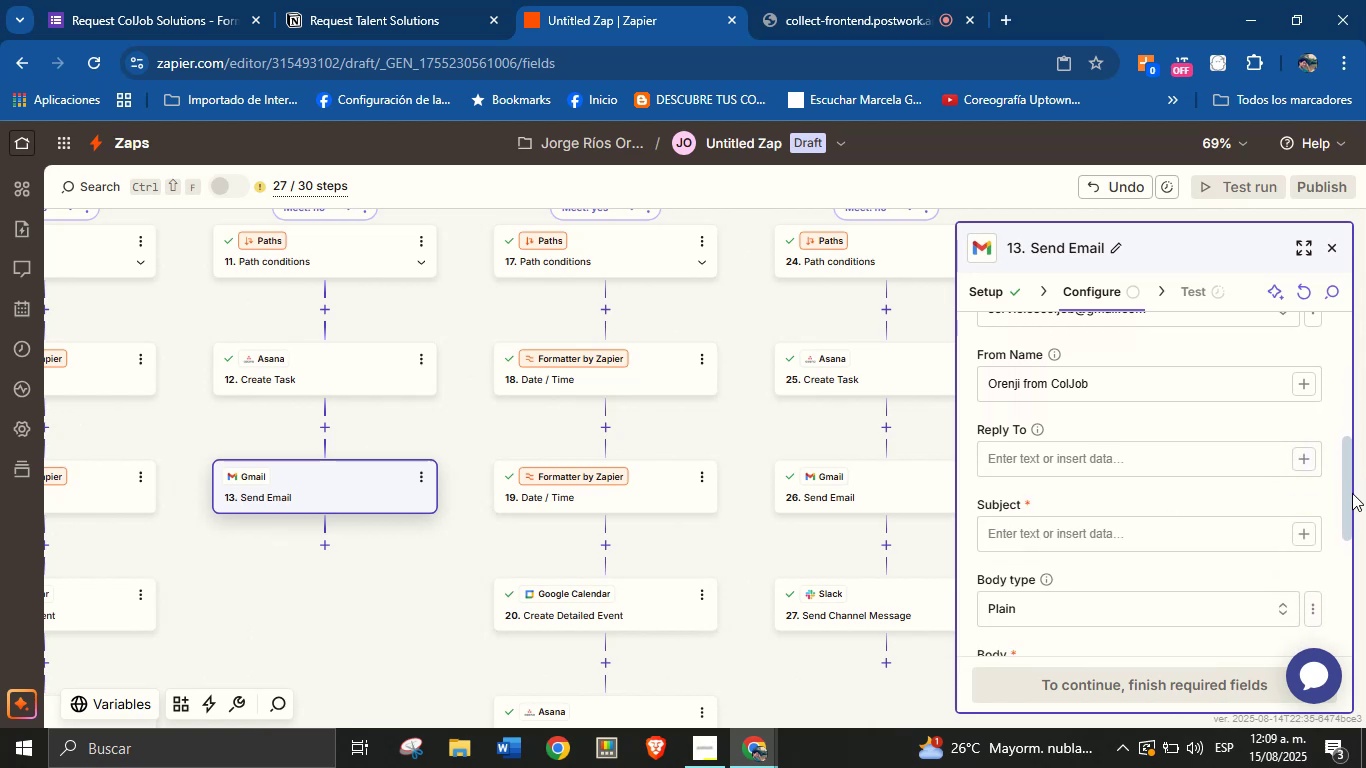 
left_click_drag(start_coordinate=[1344, 493], to_coordinate=[1344, 508])
 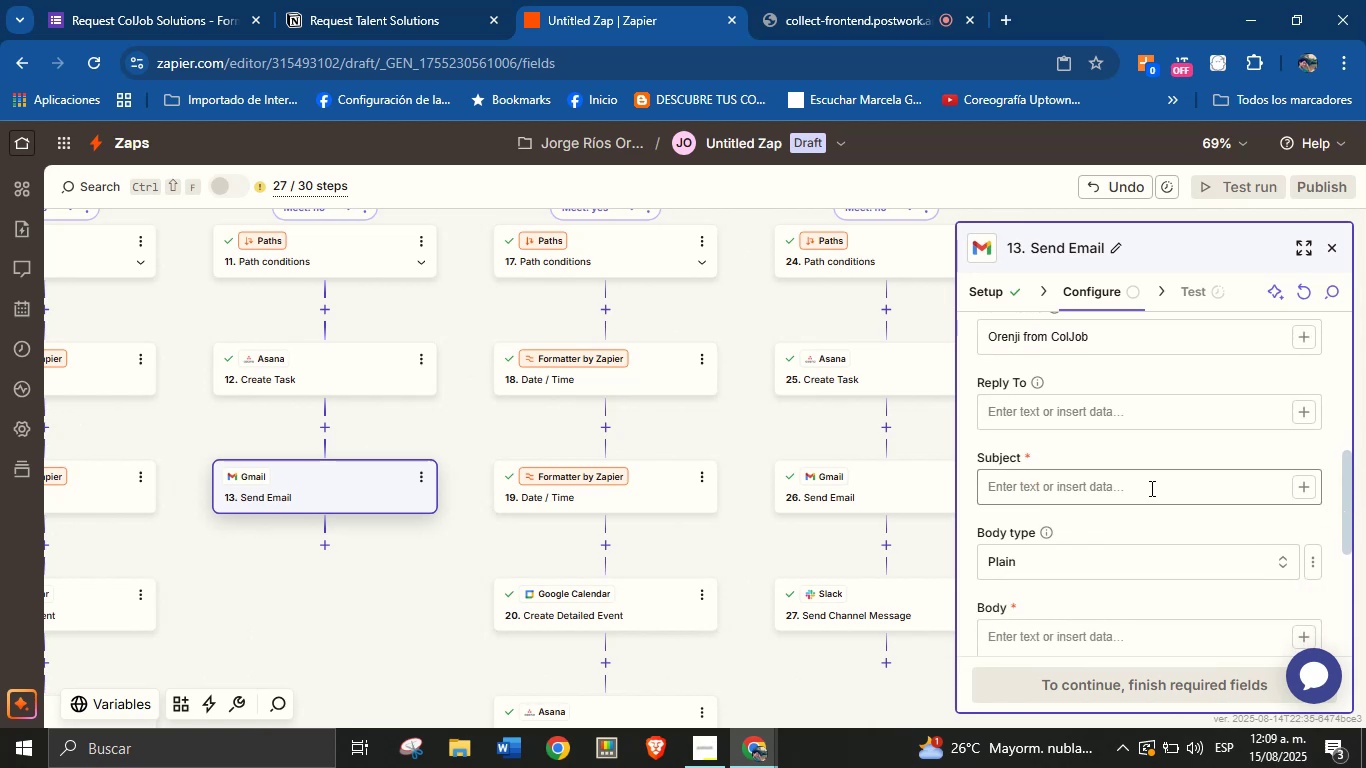 
left_click([1139, 464])
 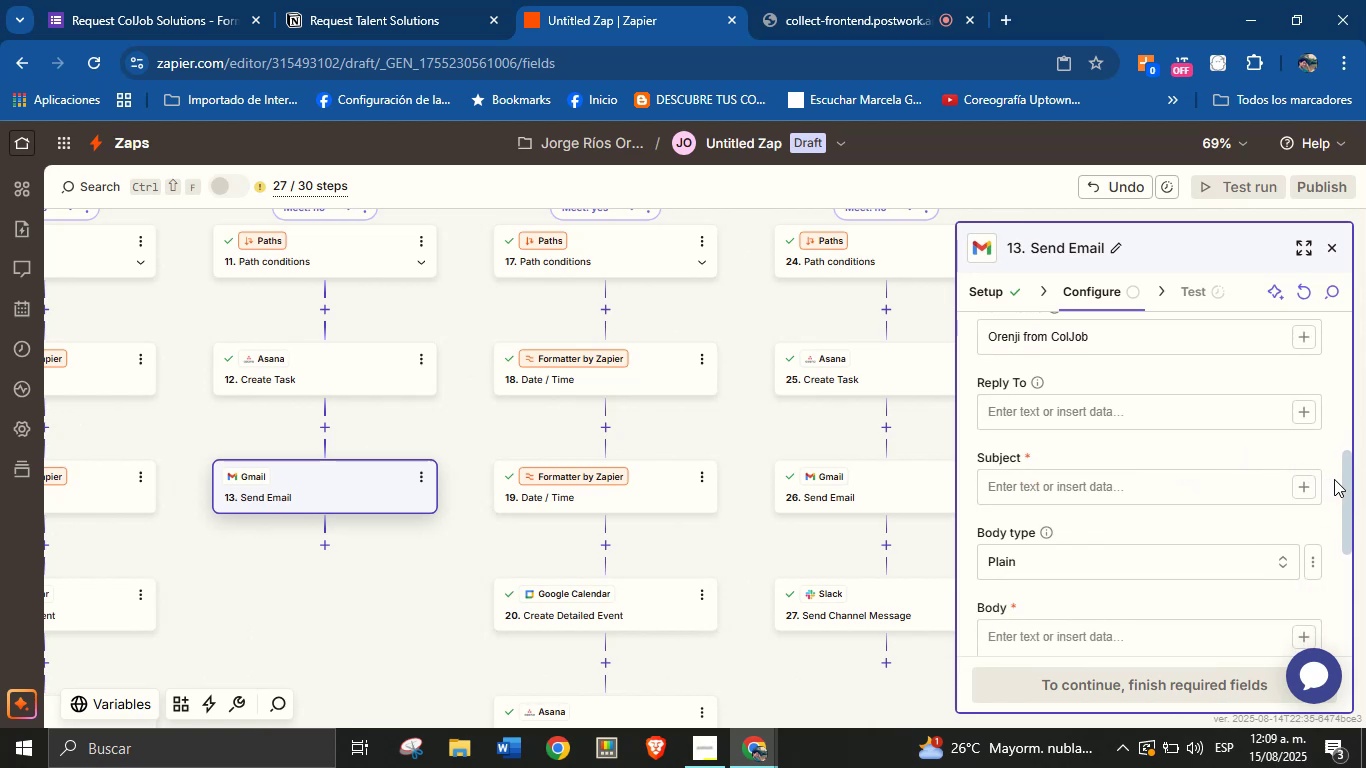 
left_click_drag(start_coordinate=[1345, 474], to_coordinate=[1336, 475])
 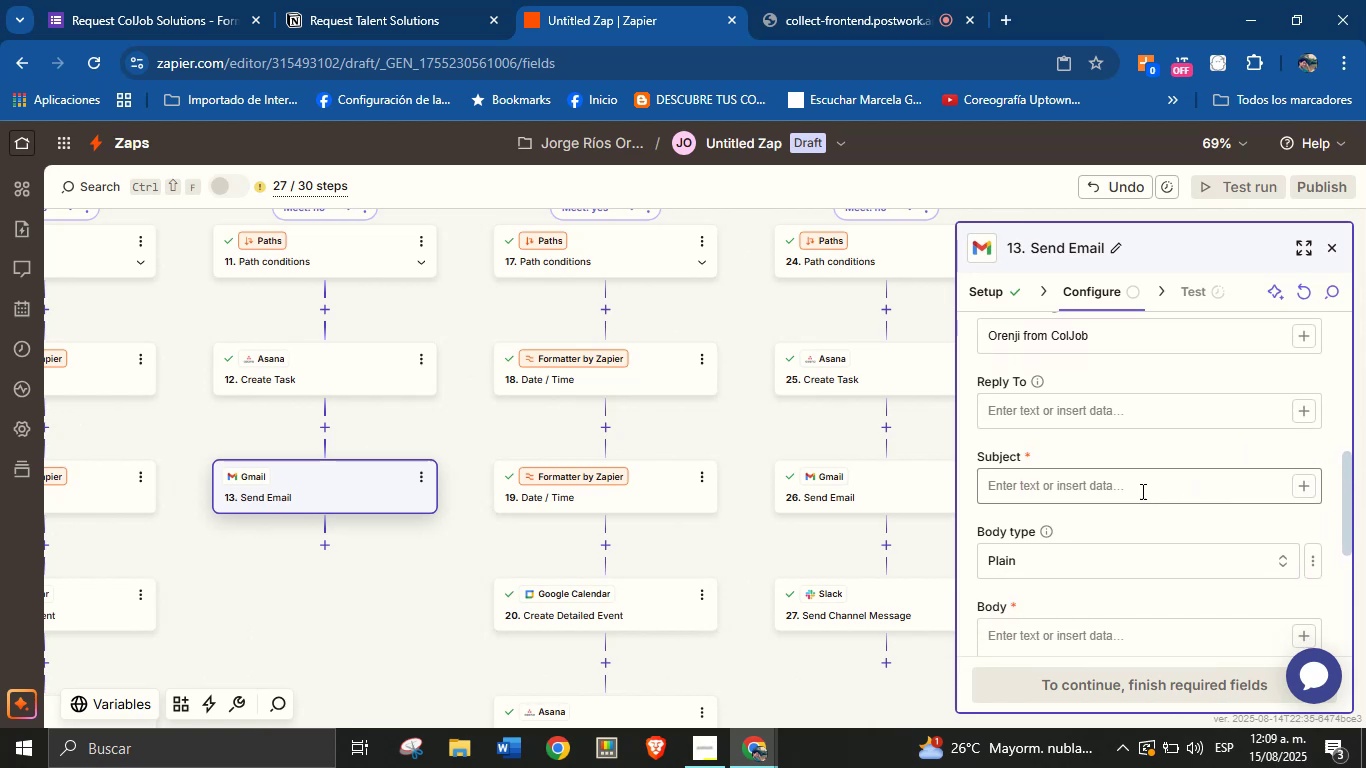 
left_click([1141, 491])
 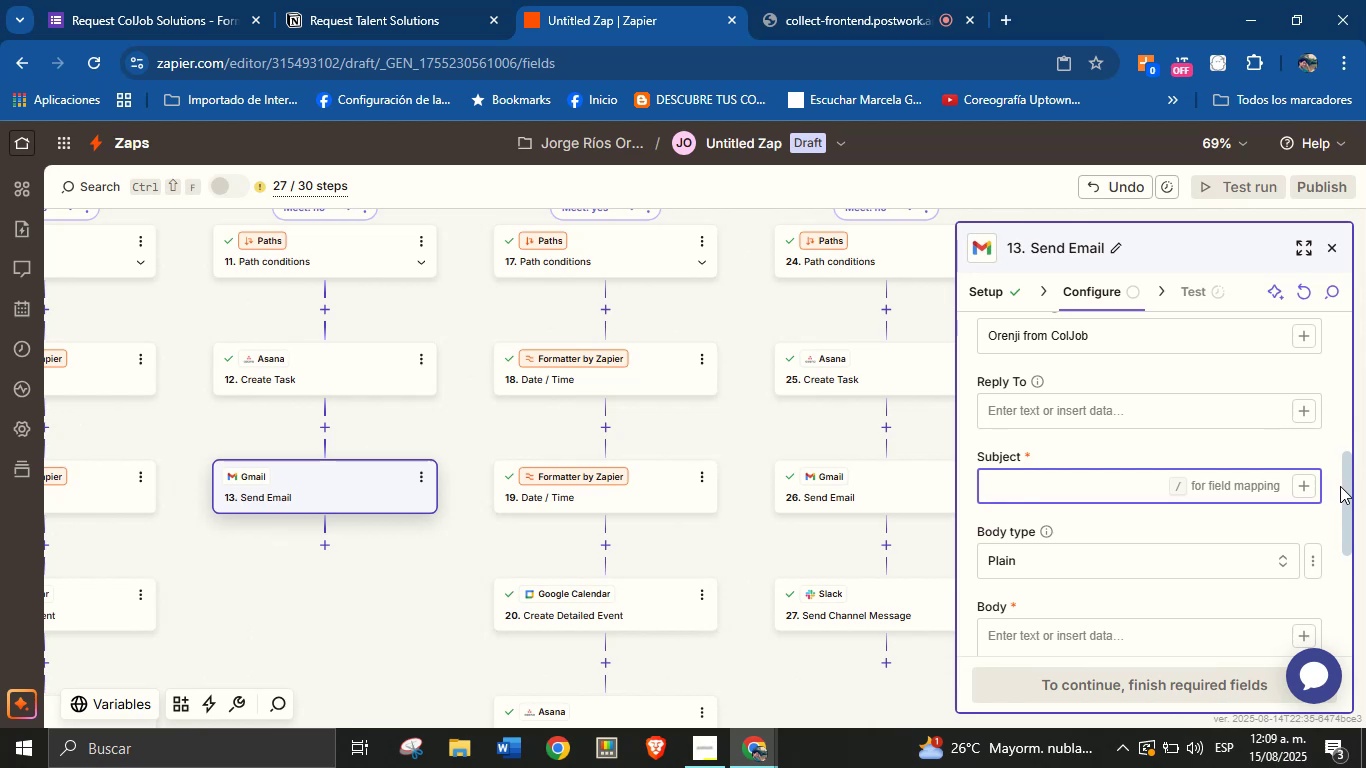 
left_click_drag(start_coordinate=[1346, 481], to_coordinate=[1346, 455])
 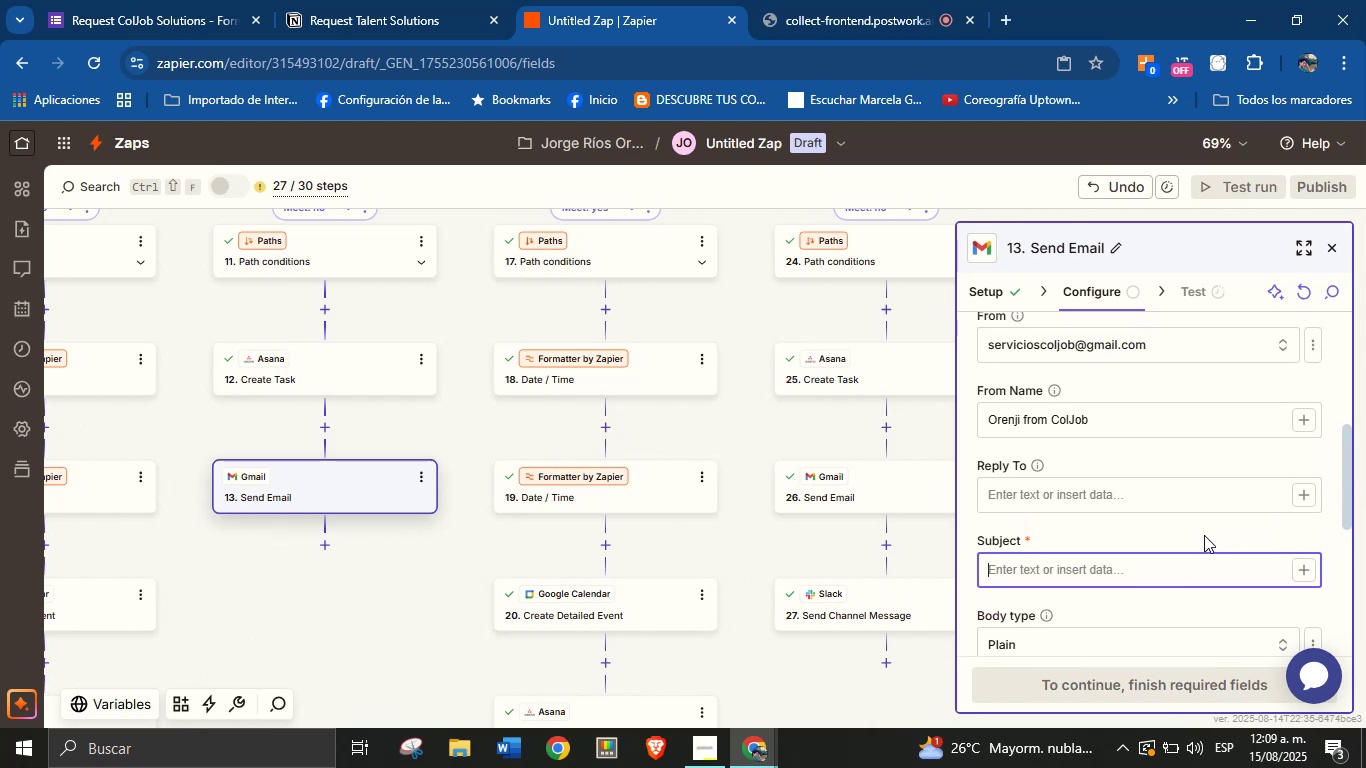 
type(Thank you for choosing our services!)
 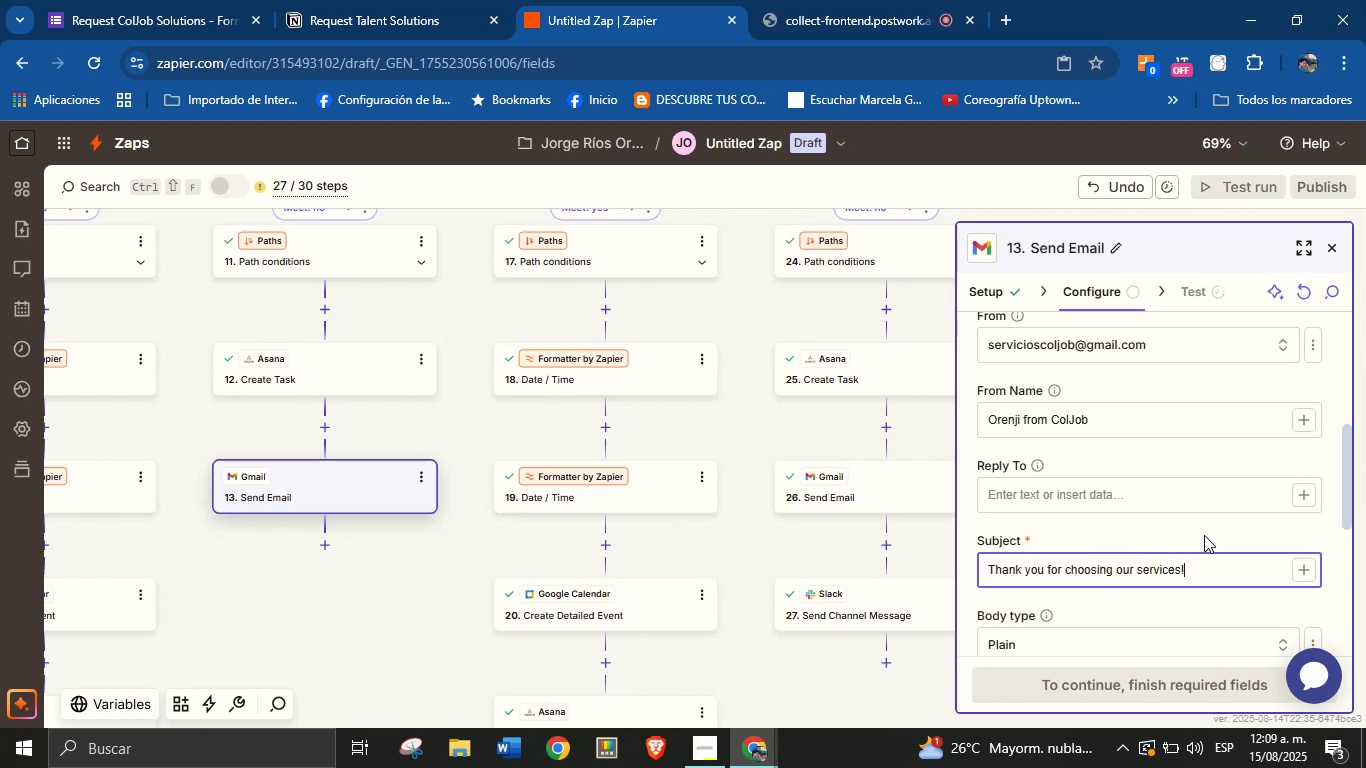 
left_click([1204, 535])
 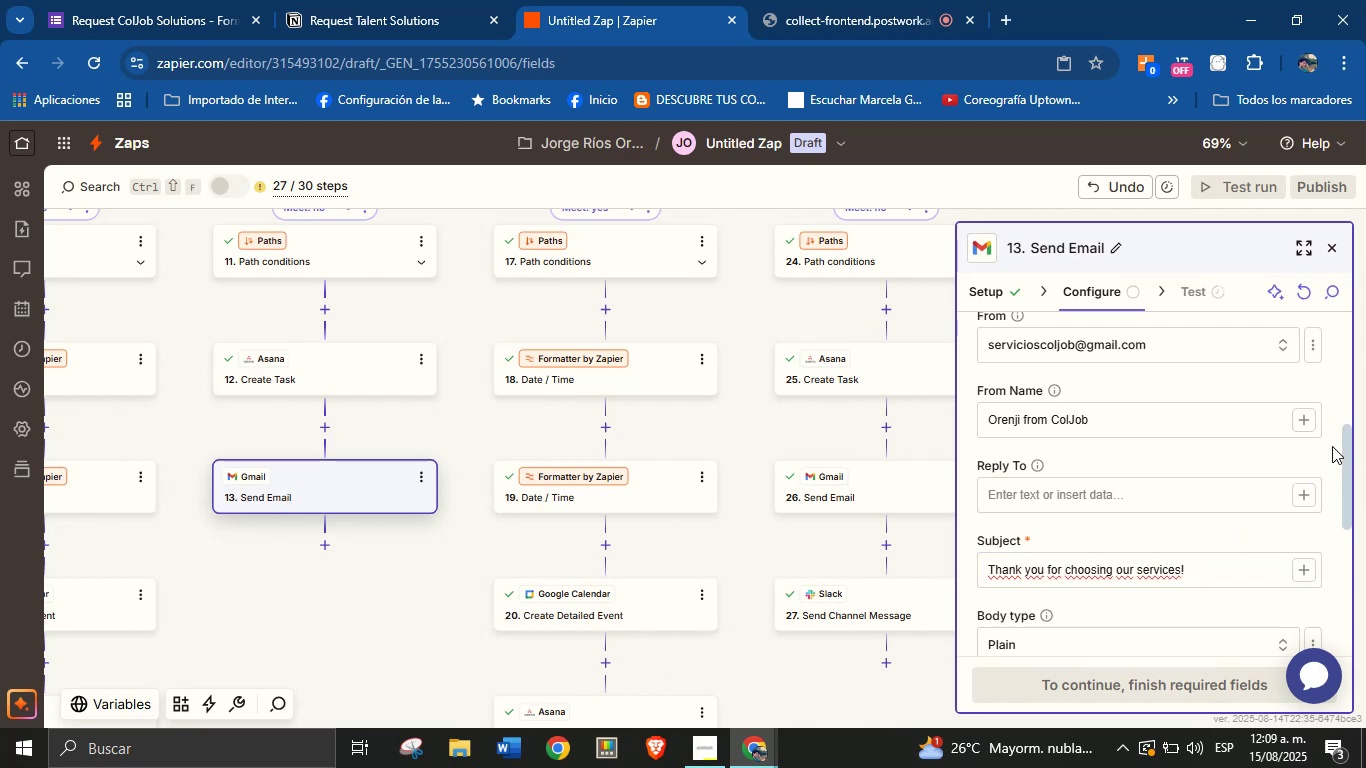 
left_click_drag(start_coordinate=[1346, 432], to_coordinate=[1341, 479])
 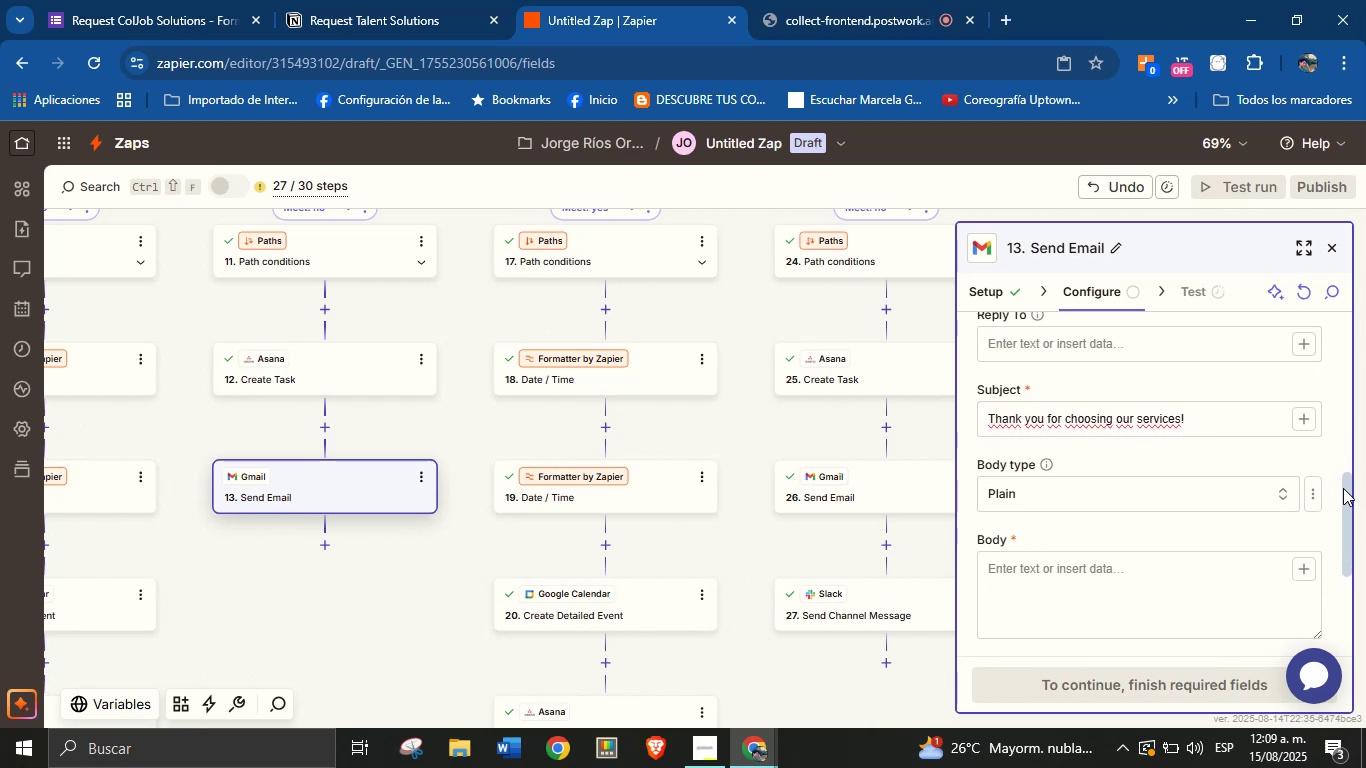 
left_click_drag(start_coordinate=[1343, 489], to_coordinate=[1343, 503])
 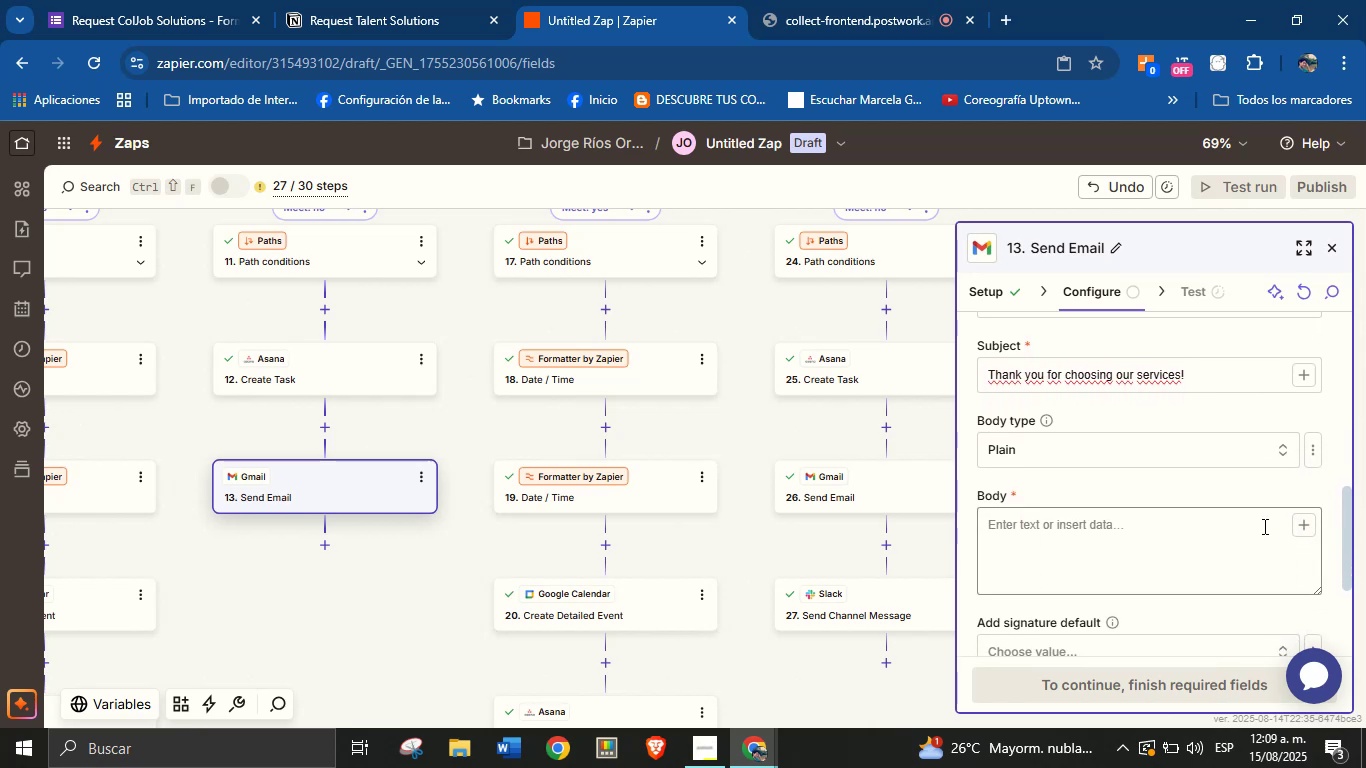 
left_click([1239, 531])
 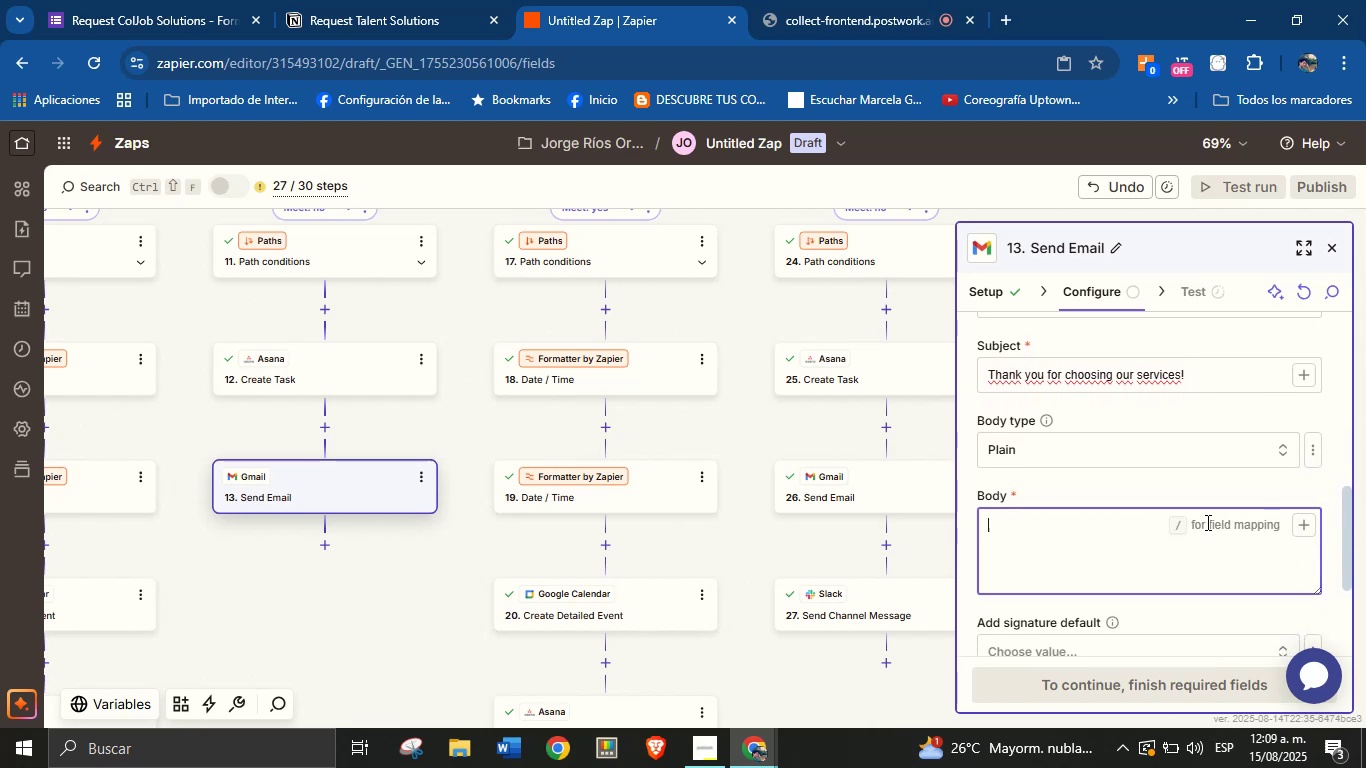 
wait(6.32)
 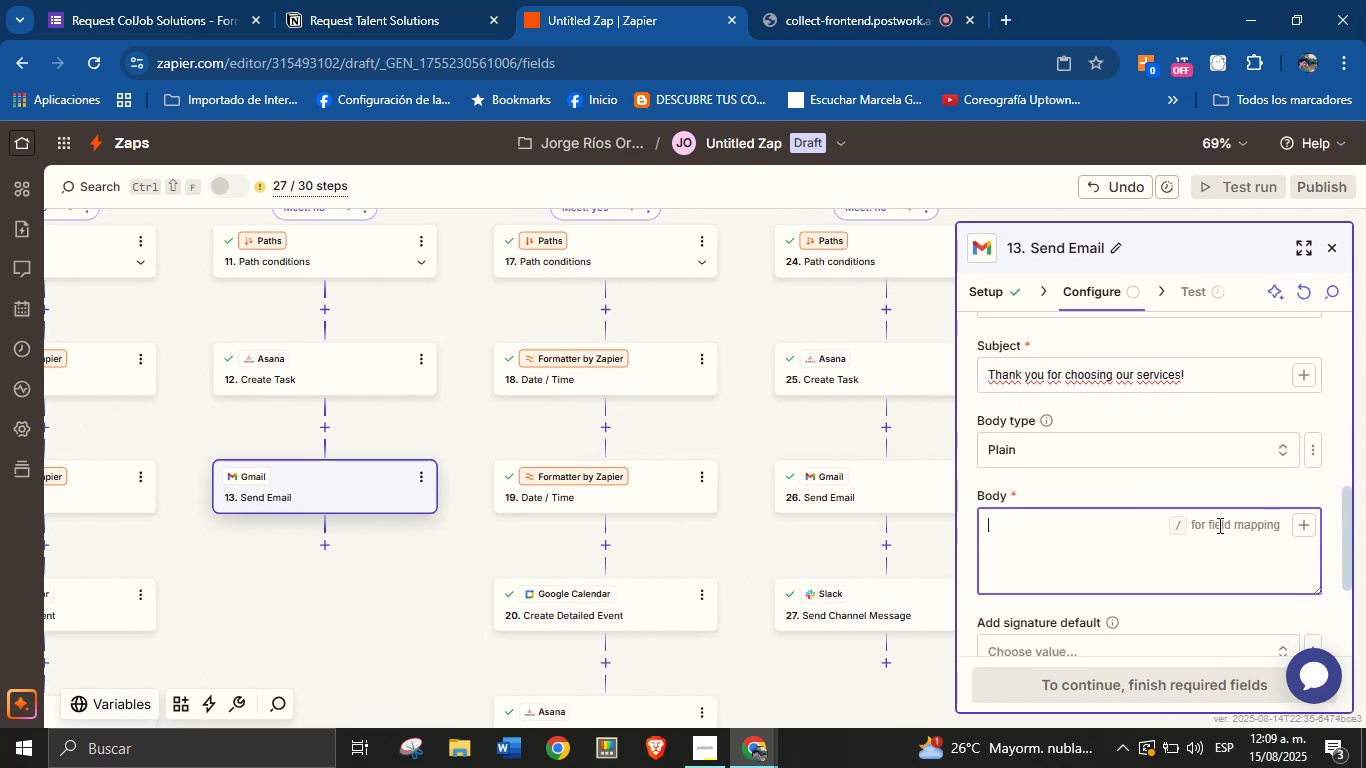 
type(Hello )
 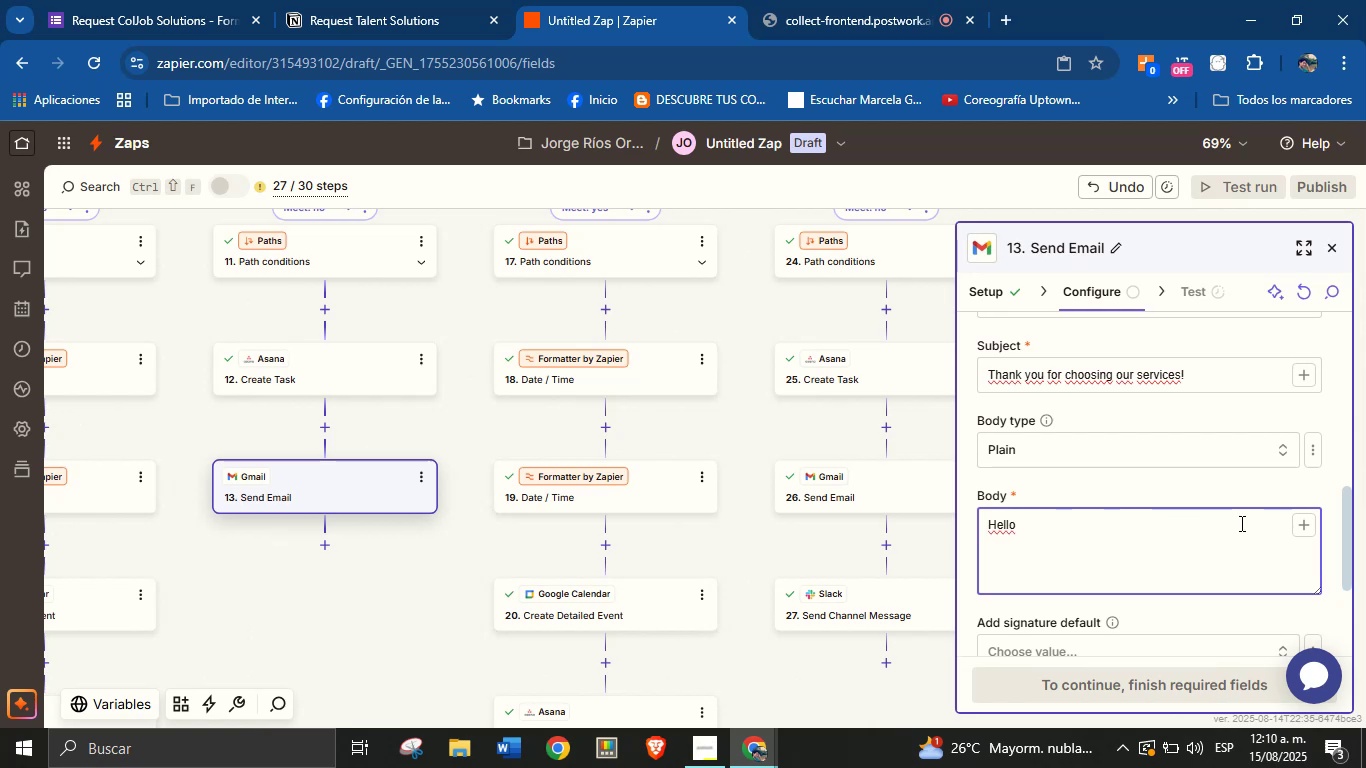 
left_click([1296, 528])
 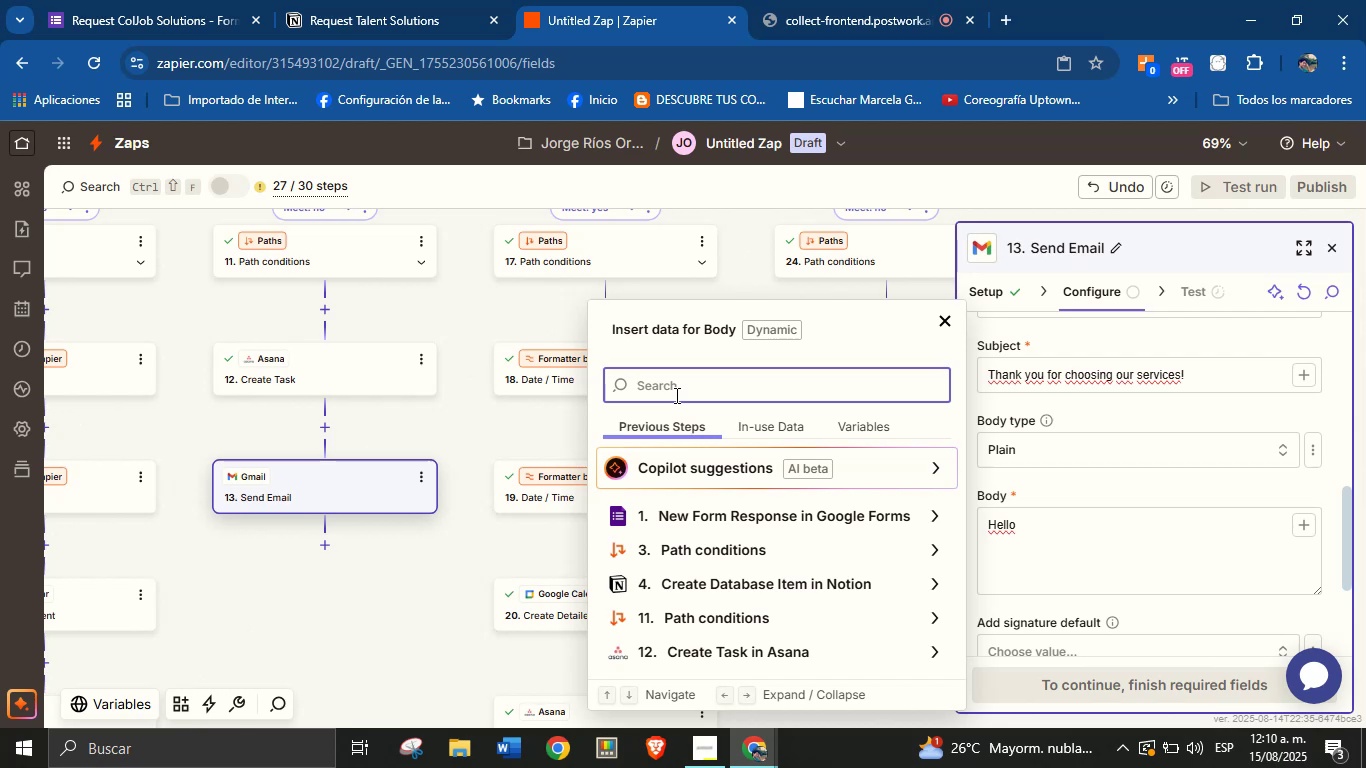 
wait(26.12)
 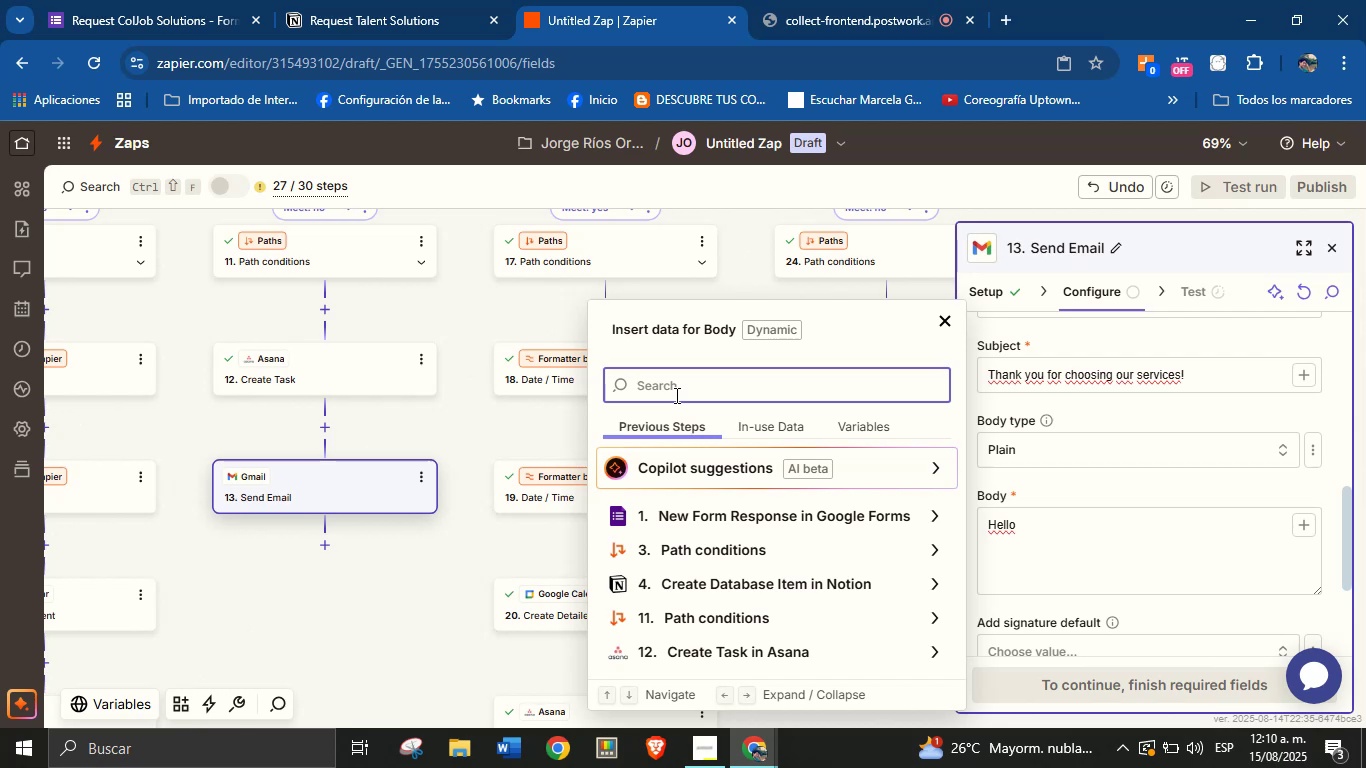 
type(name)
 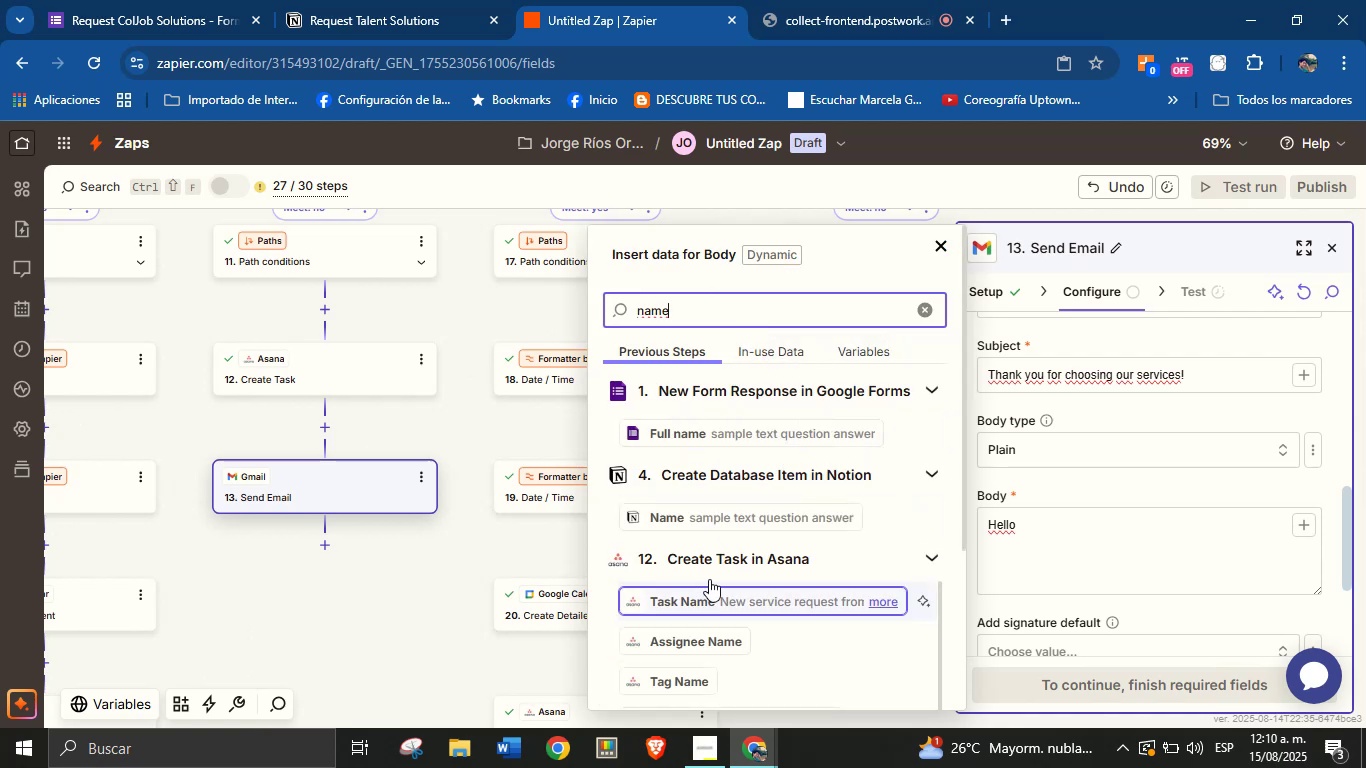 
left_click([756, 508])
 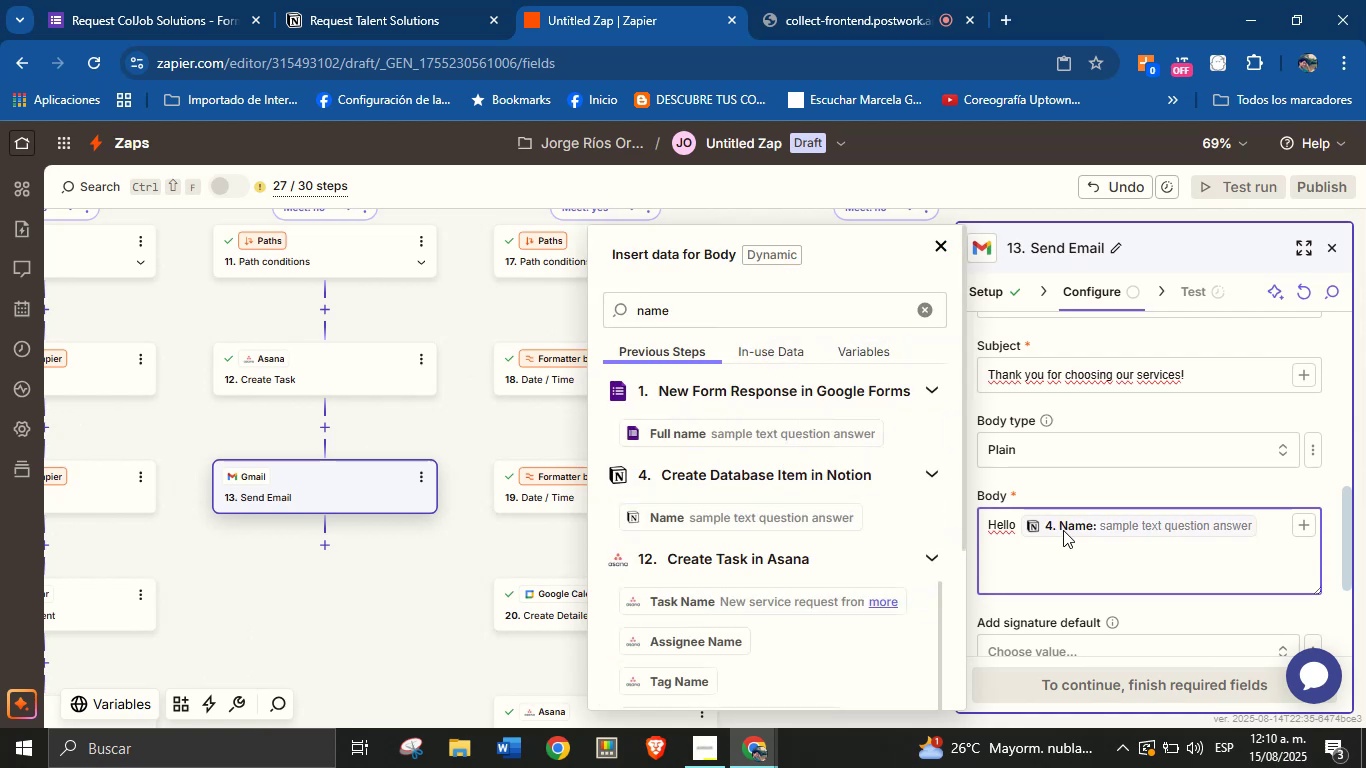 
key(Shift+1)
 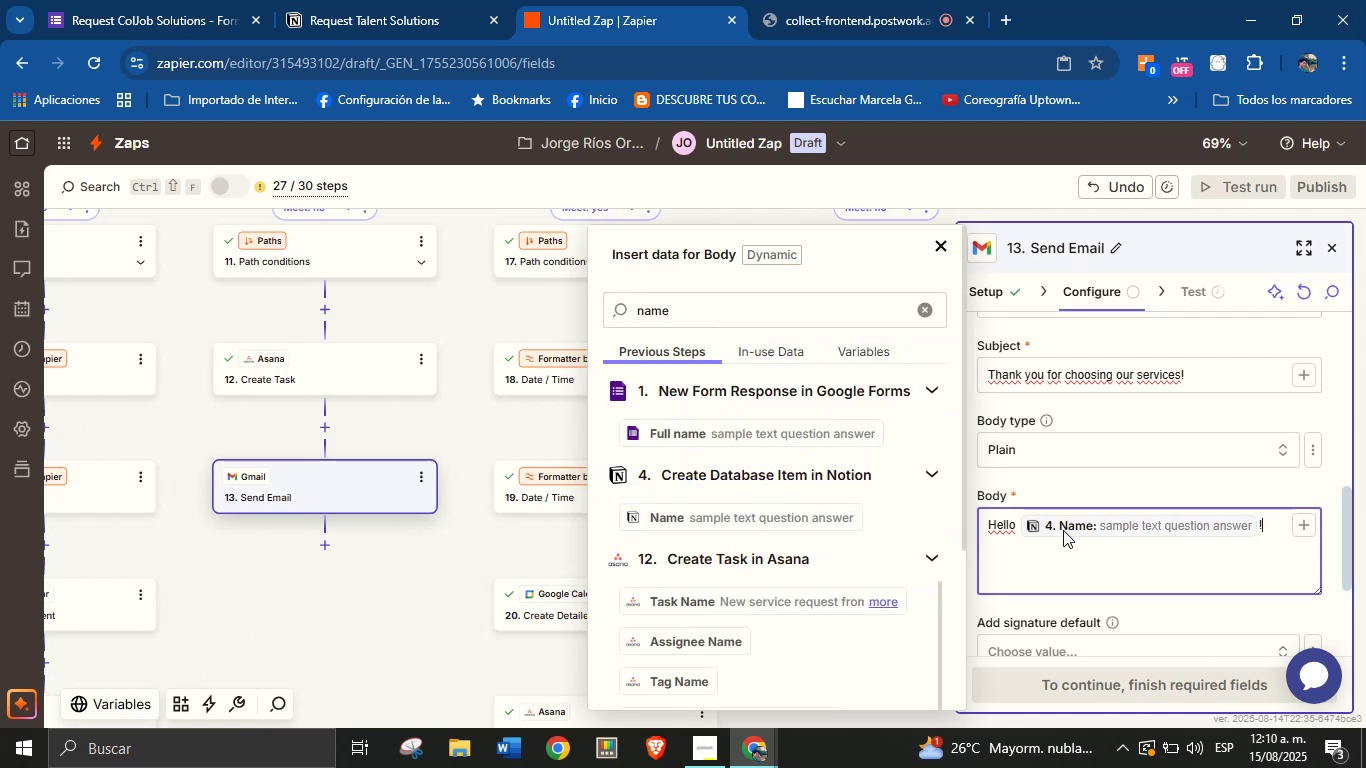 
key(Enter)
 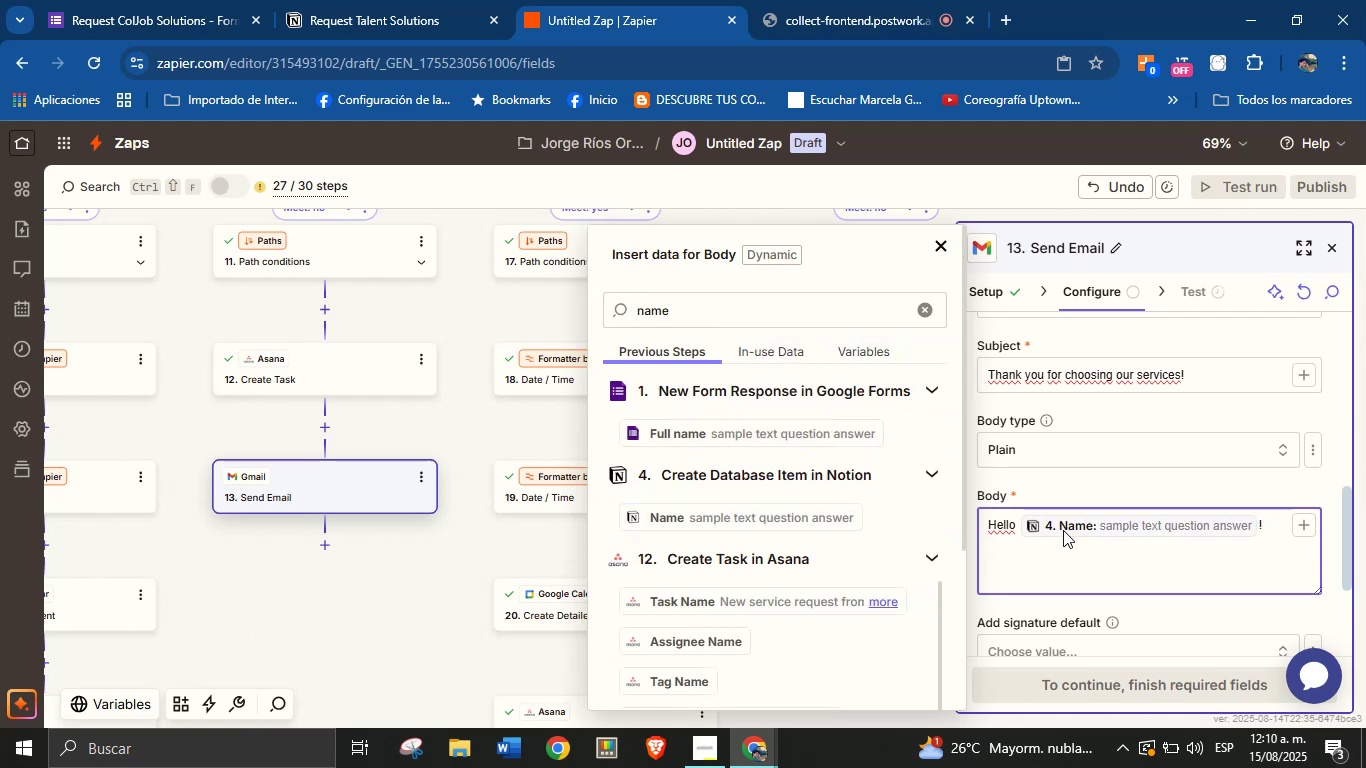 
key(Enter)
 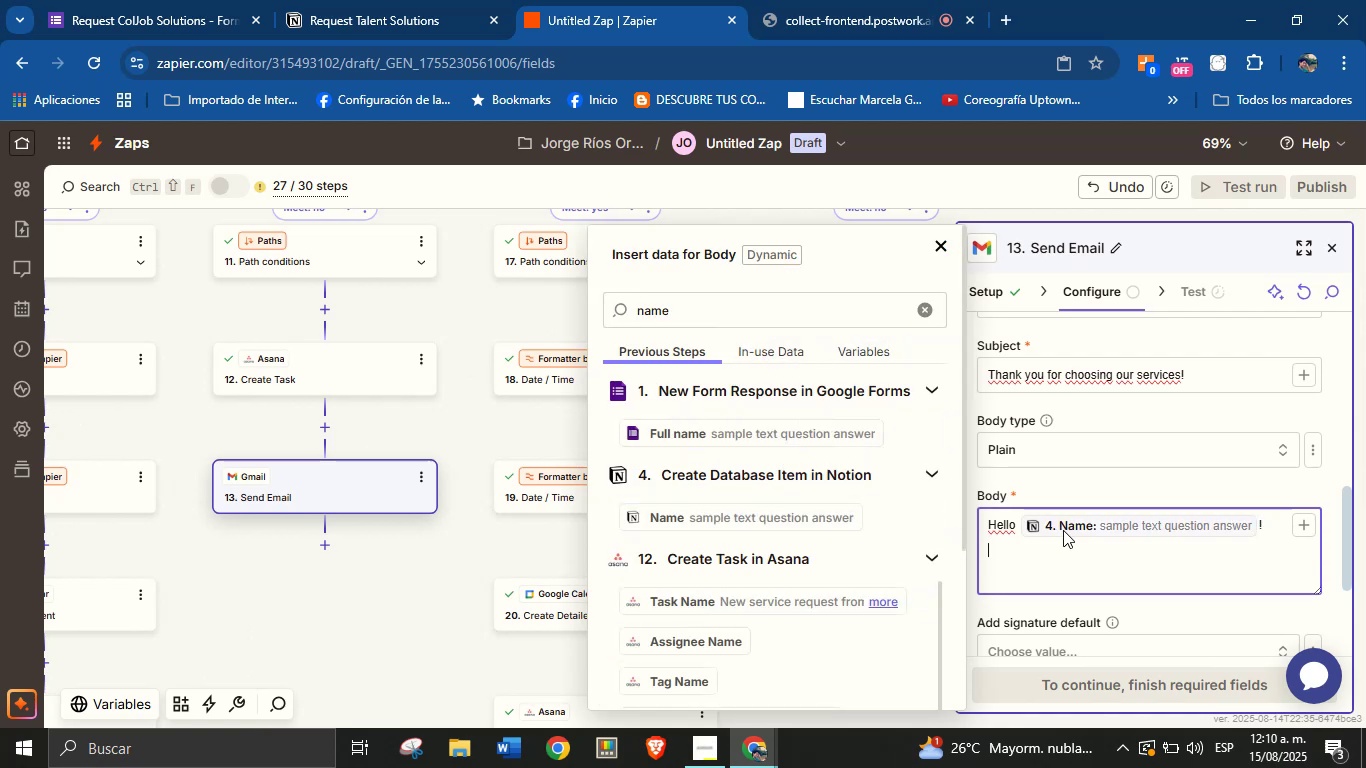 
type(th)
key(Backspace)
key(Backspace)
key(Backspace)
type(Tah)
key(Backspace)
key(Backspace)
type(han)
key(Backspace)
key(Backspace)
key(Backspace)
key(Backspace)
 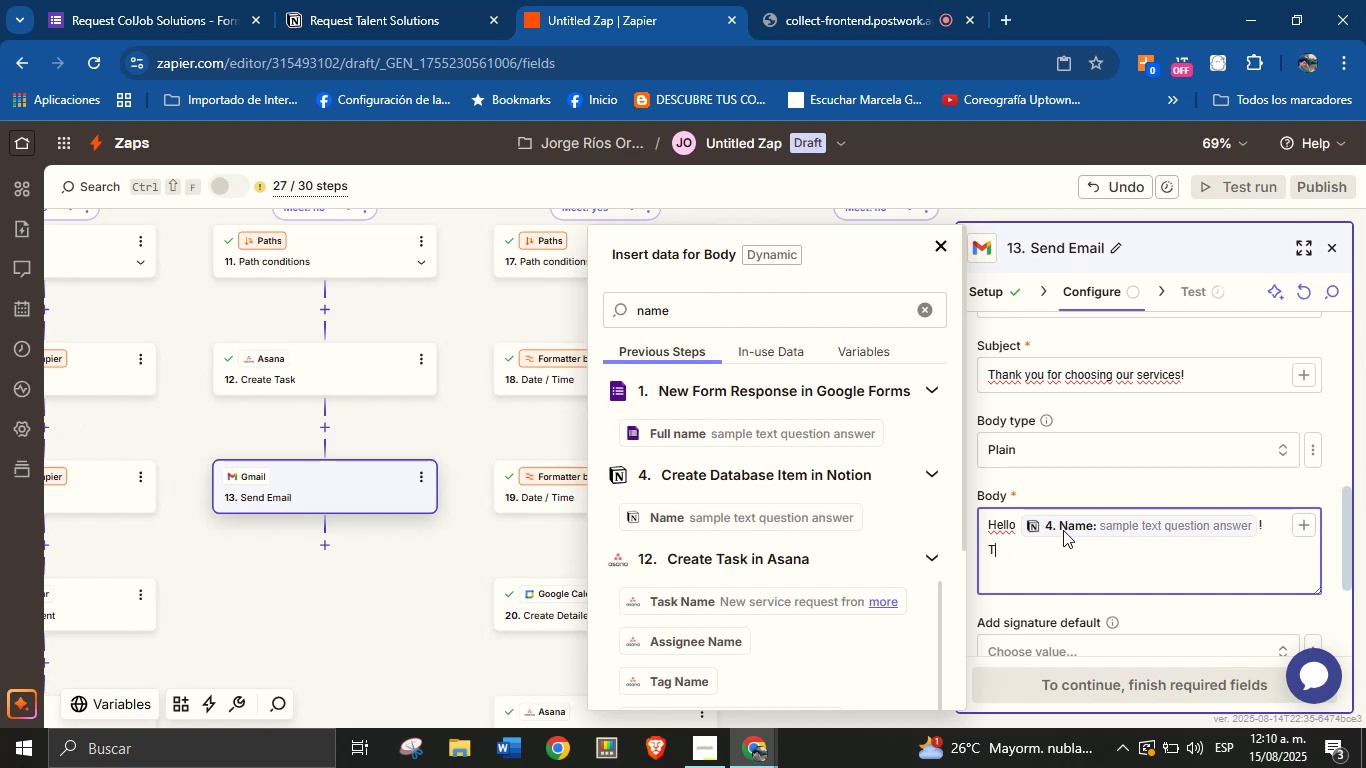 
key(Enter)
 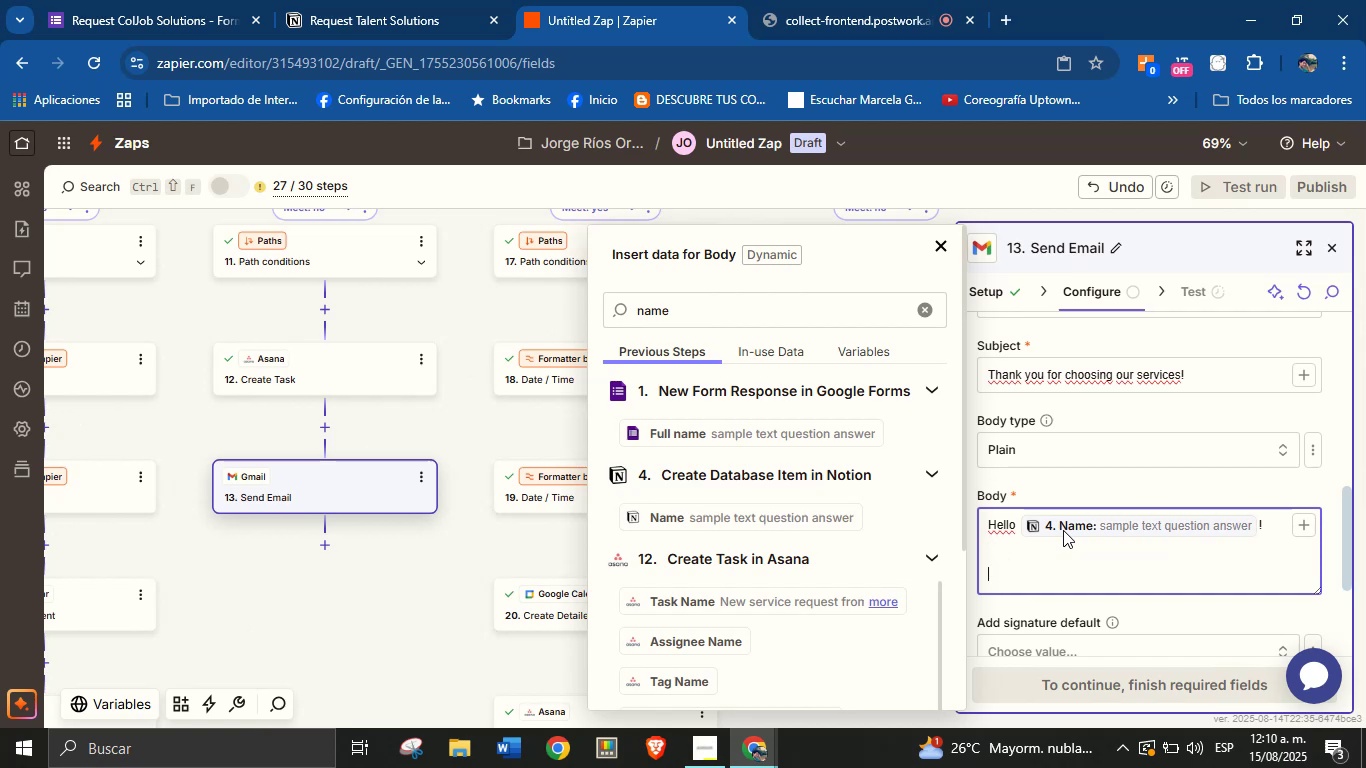 
type(Thank you for requesting our service!)
 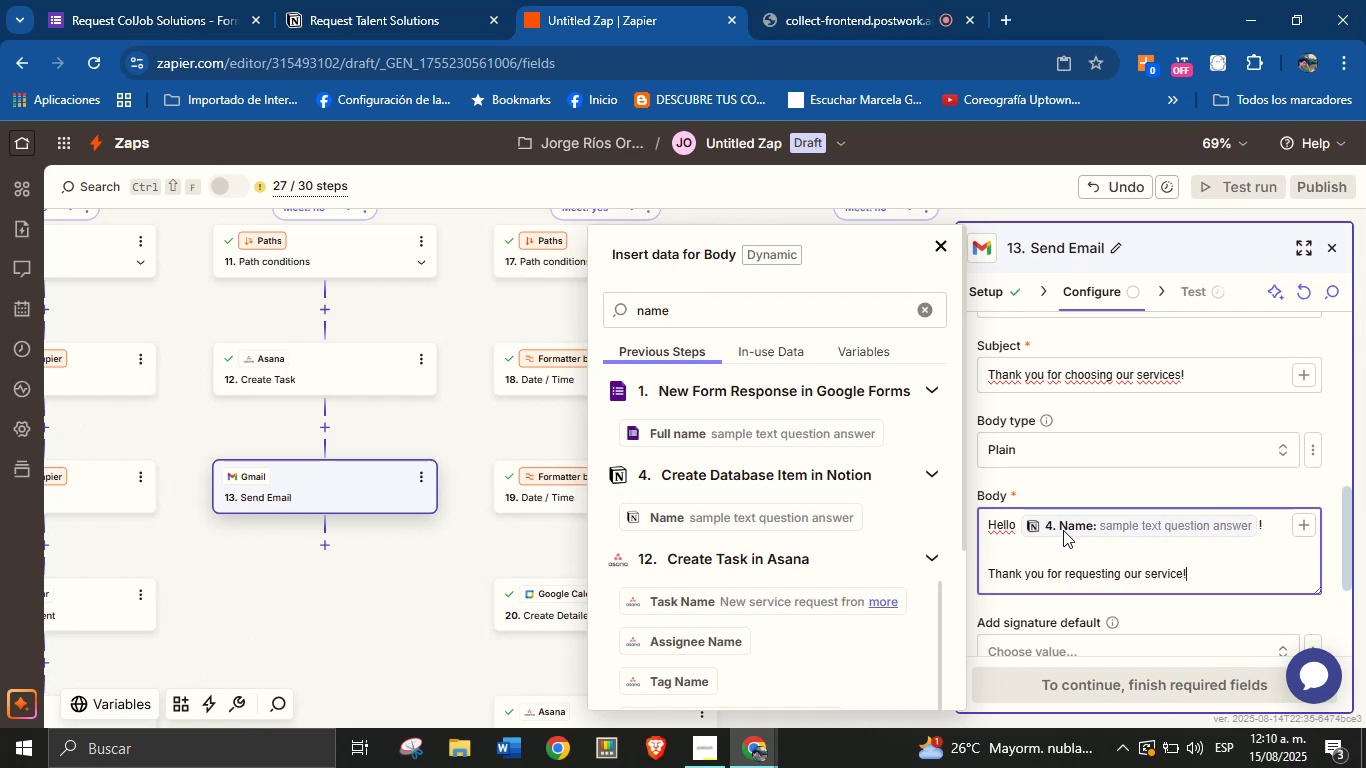 
key(Enter)
 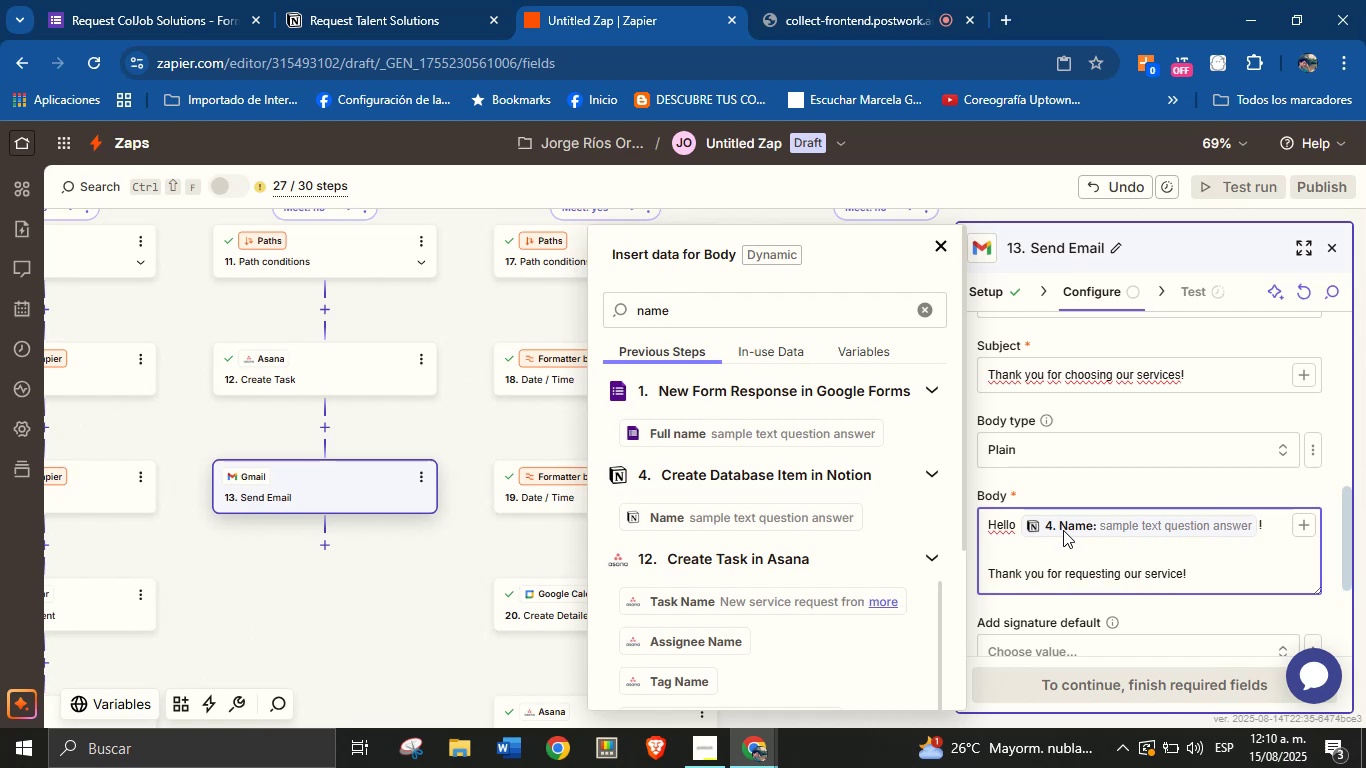 
type(We truly )
 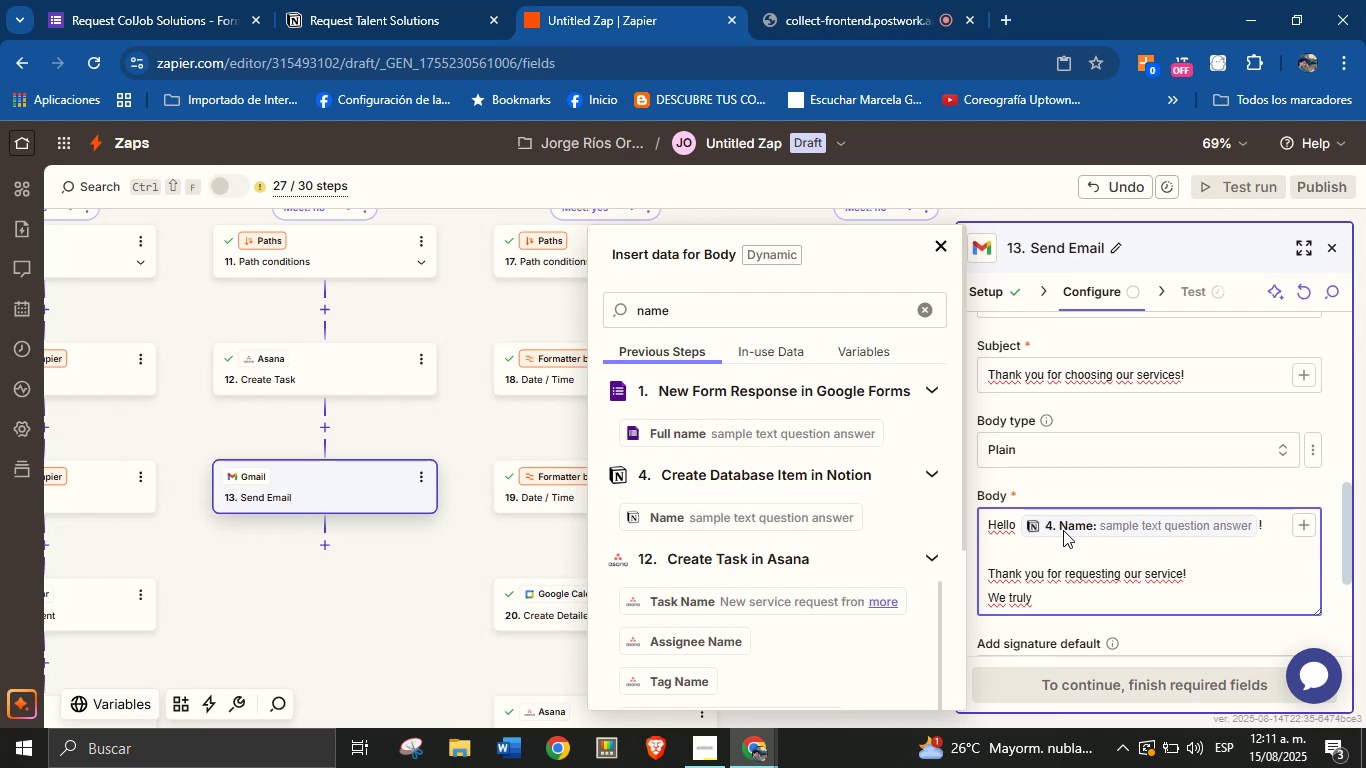 
wait(7.16)
 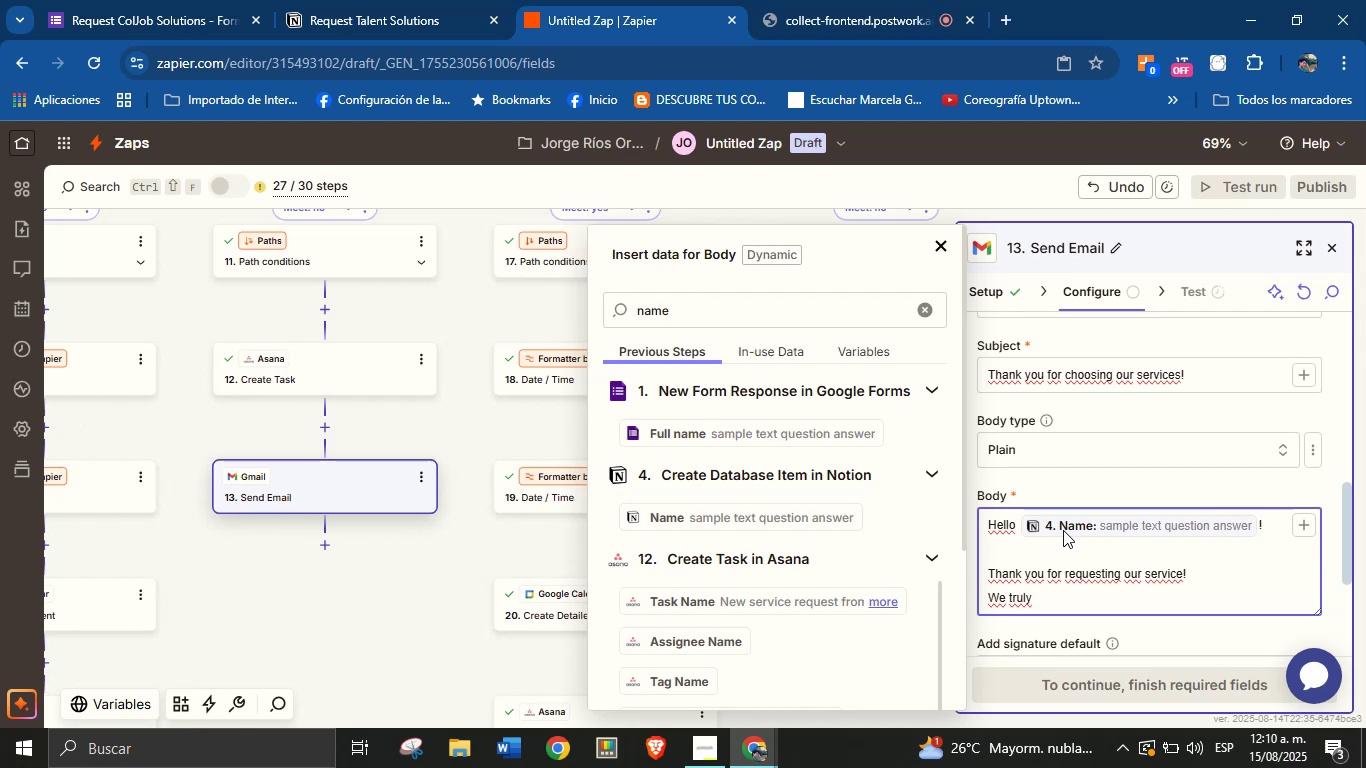 
type(appreciate the trust you[ve placed in us.)
 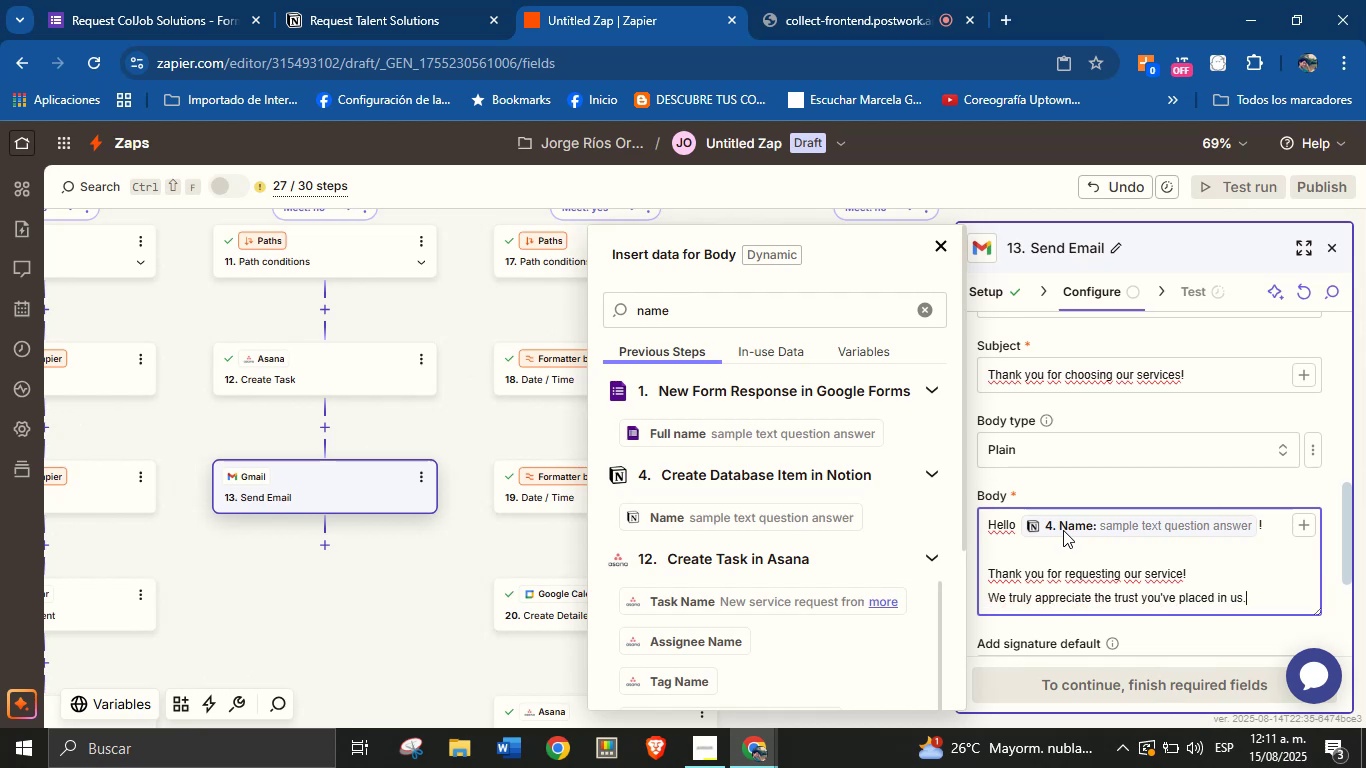 
key(Enter)
 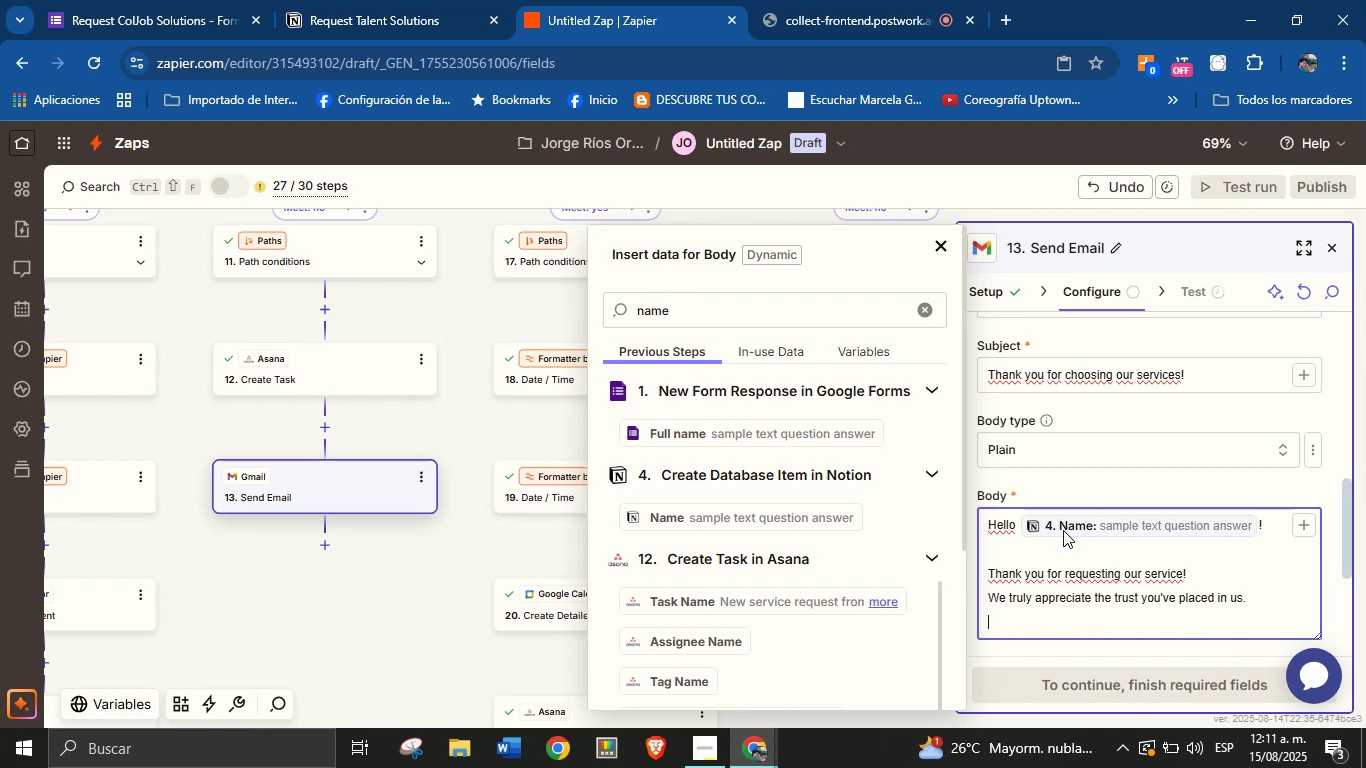 
key(Enter)
 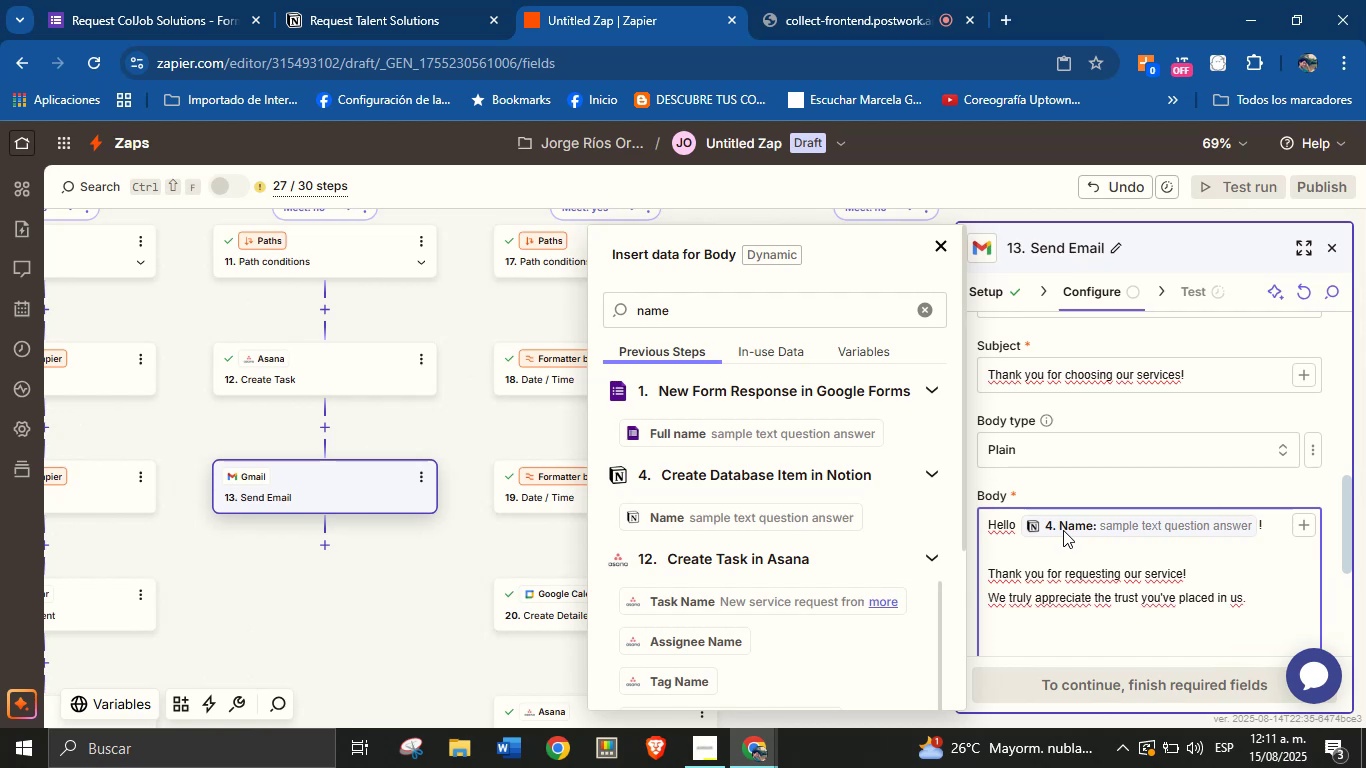 
wait(9.09)
 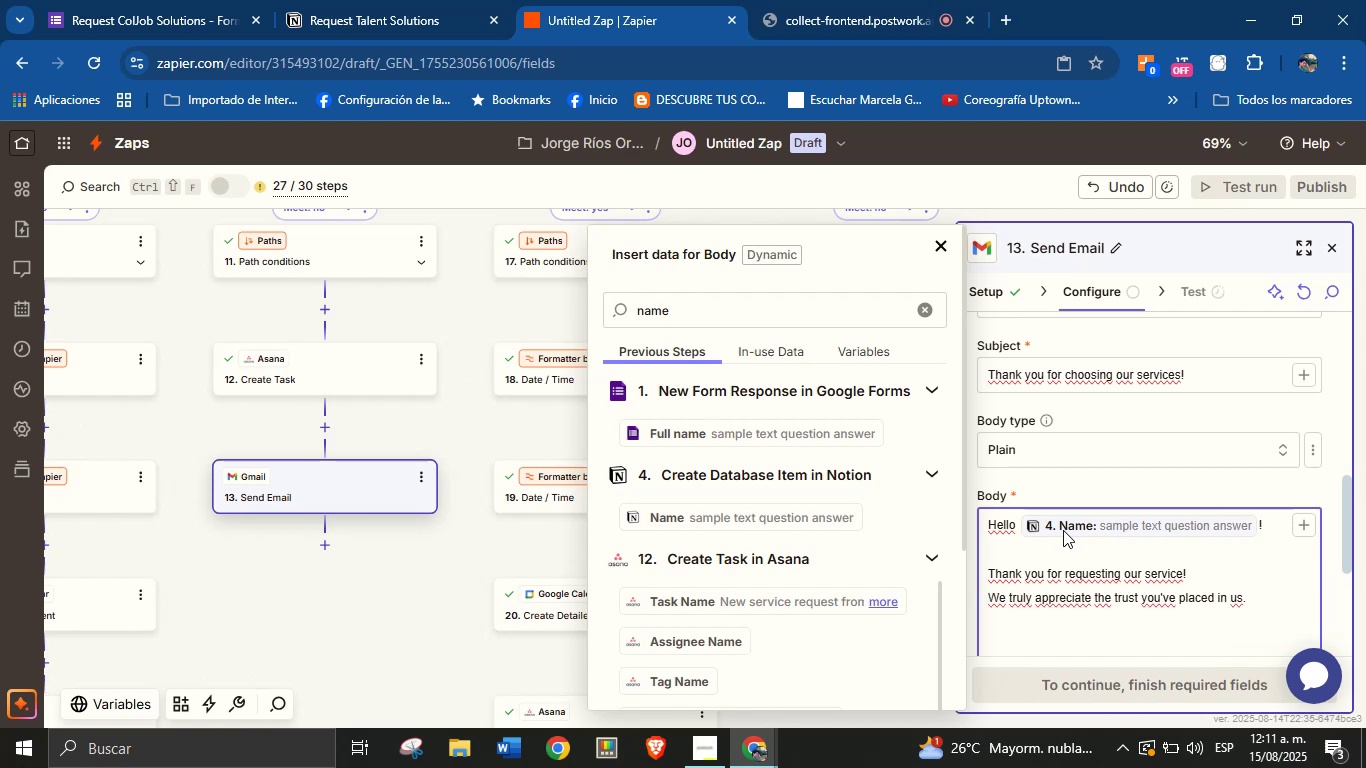 
type(We will get in touch with)
key(Backspace)
type(h you veru so)
key(Backspace)
key(Backspace)
key(Backspace)
key(Backspace)
type(y soon.)
 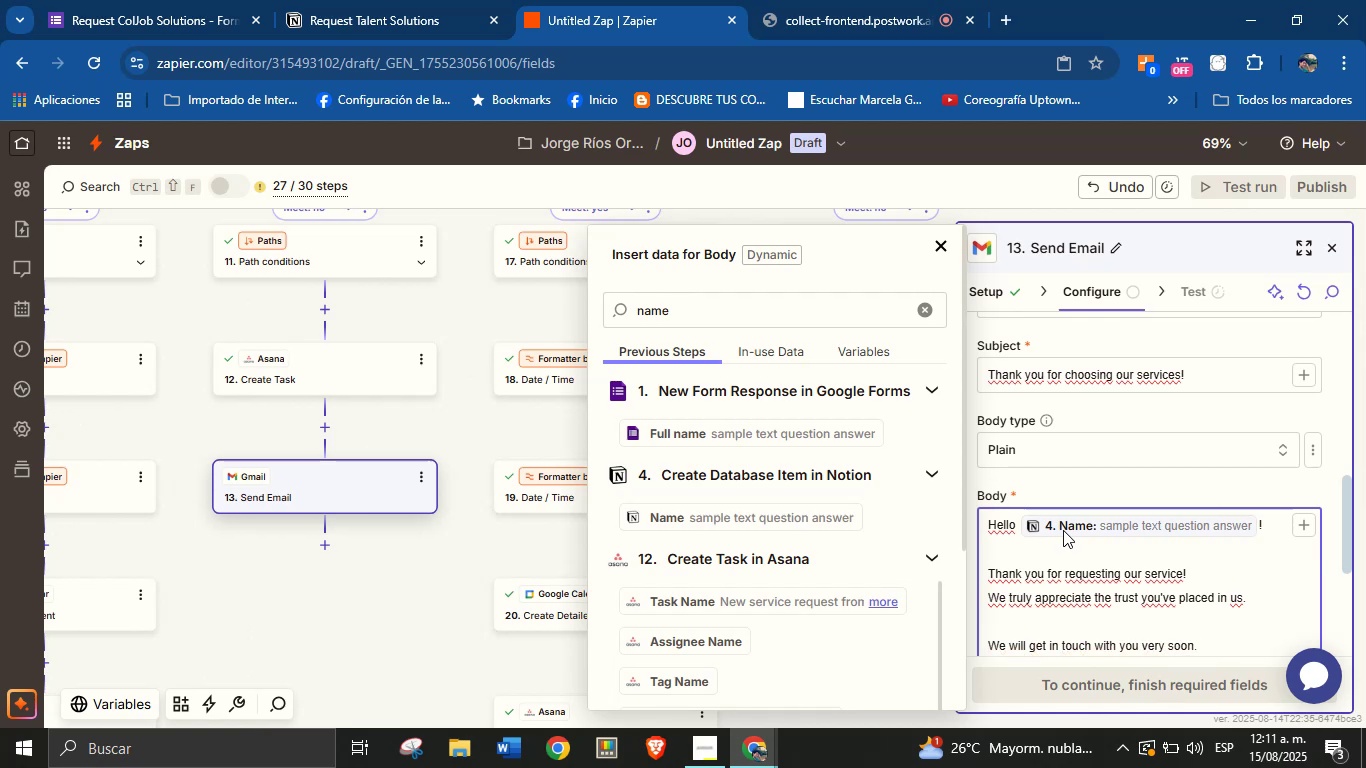 
scroll: coordinate [1136, 539], scroll_direction: down, amount: 2.0
 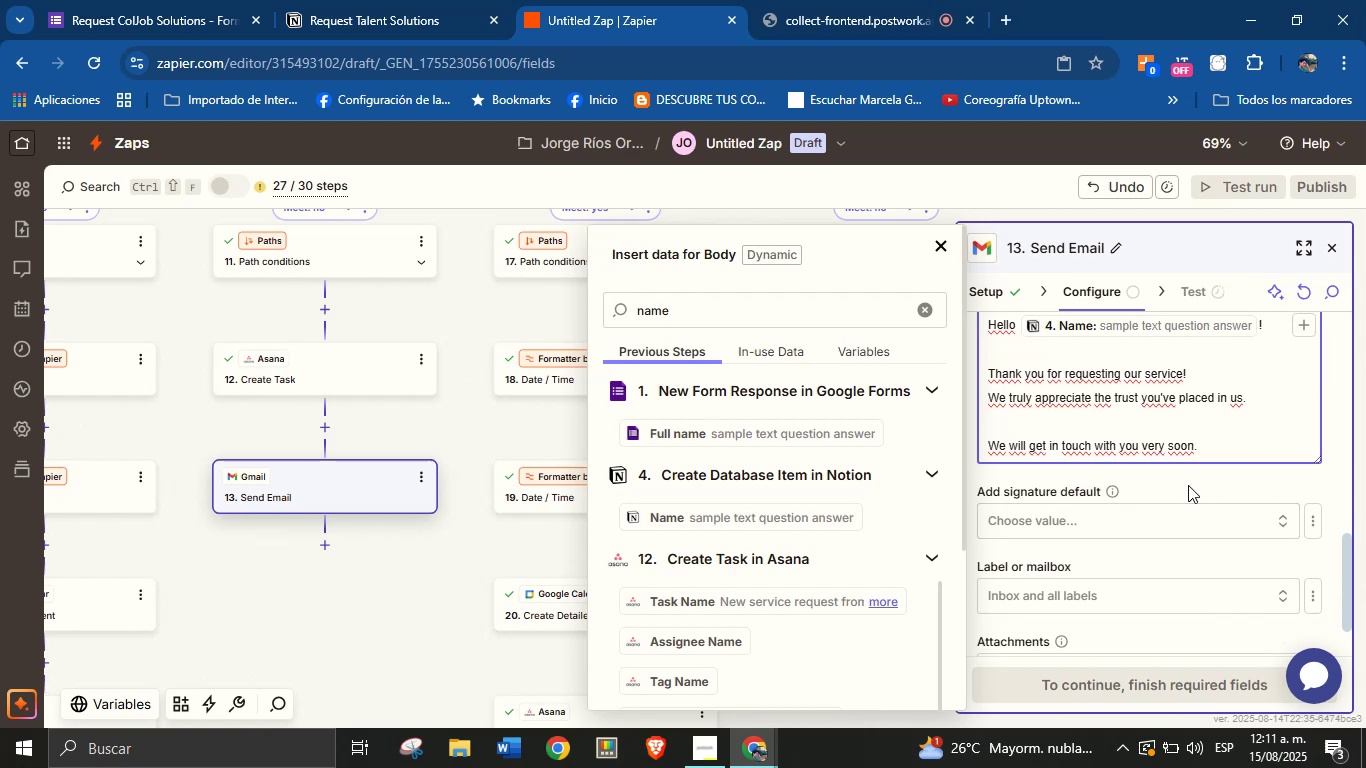 
key(Enter)
 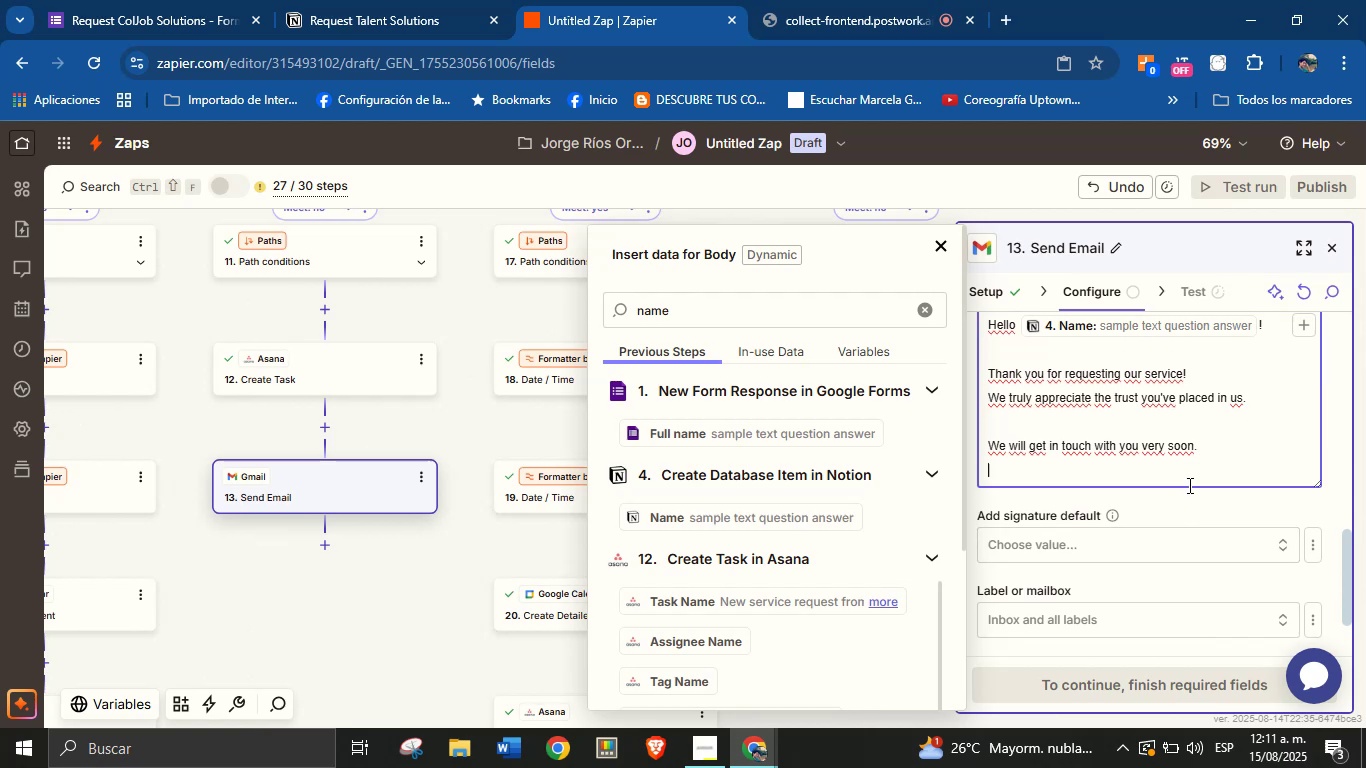 
key(Enter)
 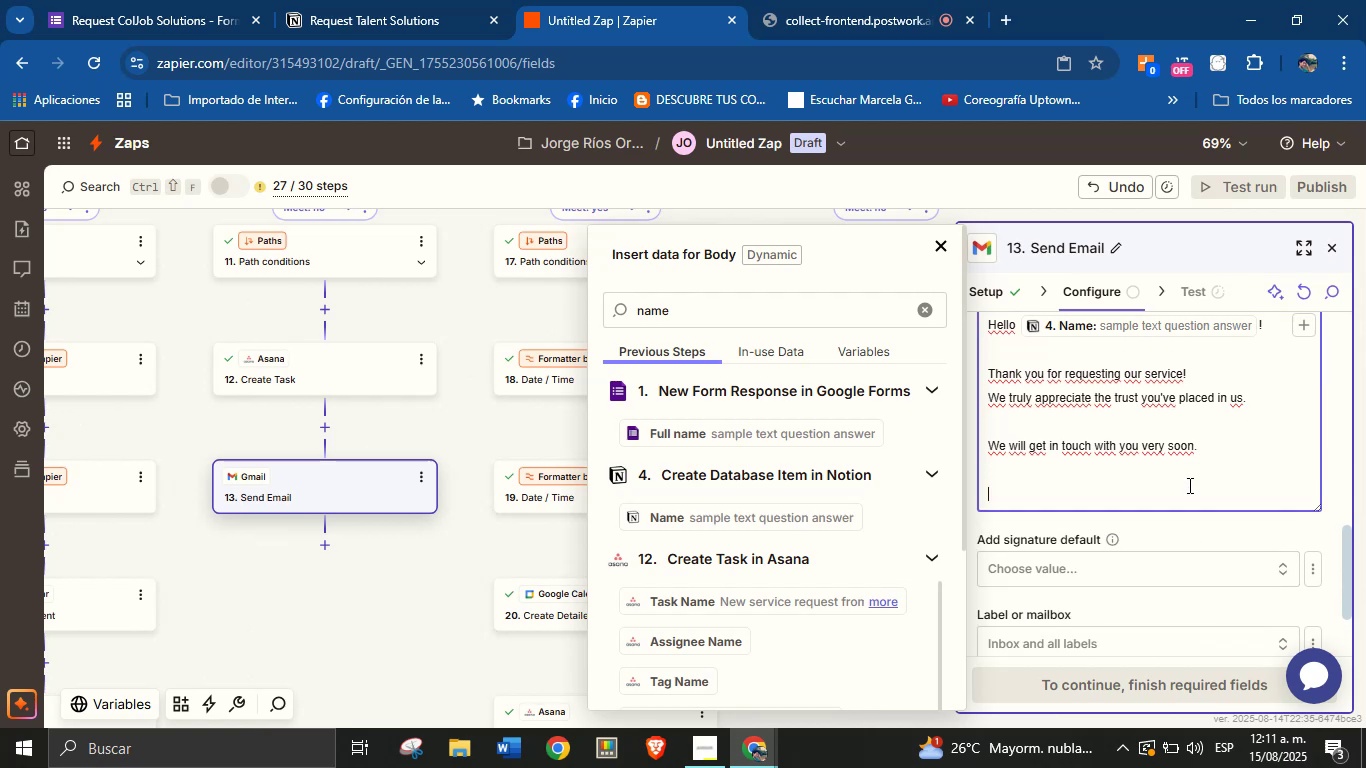 
type(Best regards,)
 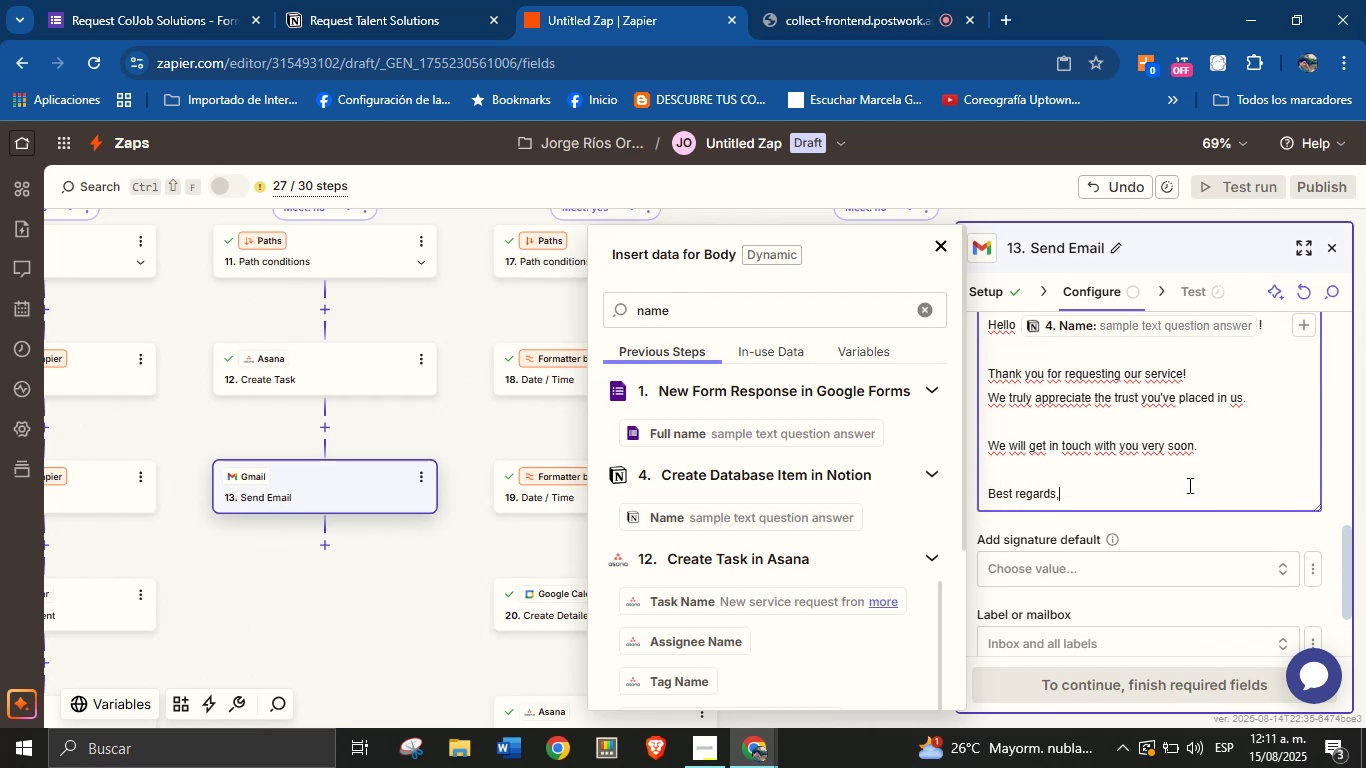 
key(Enter)
 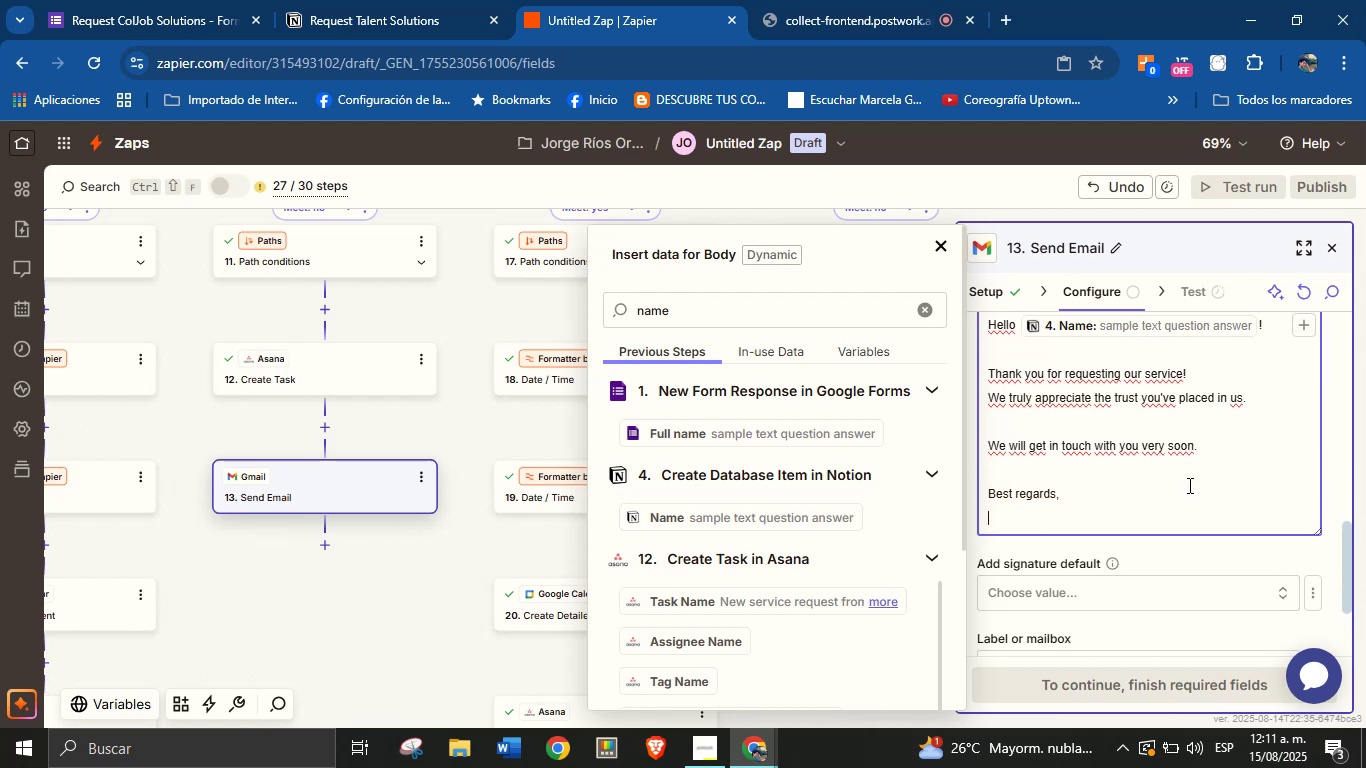 
type(Jorge \ ColJob Team Solutions.)
 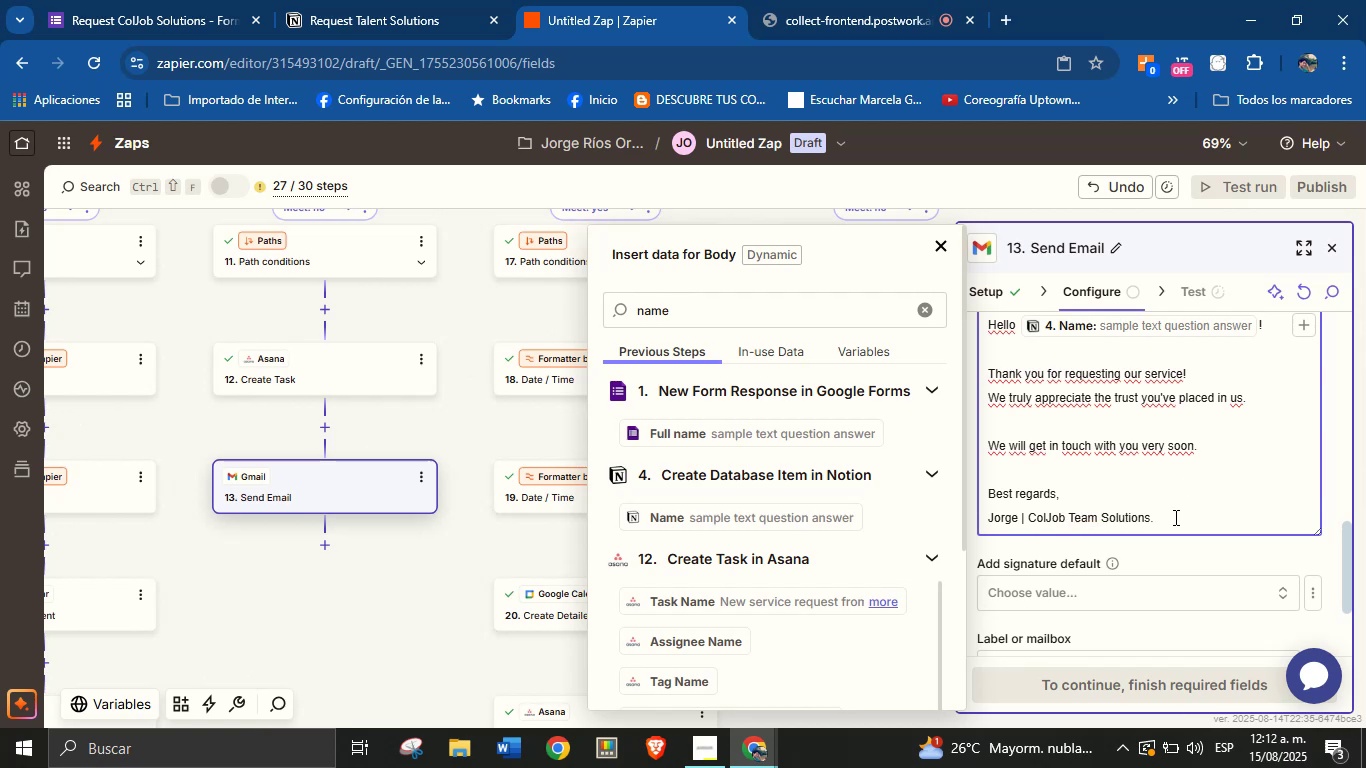 
left_click([1185, 541])
 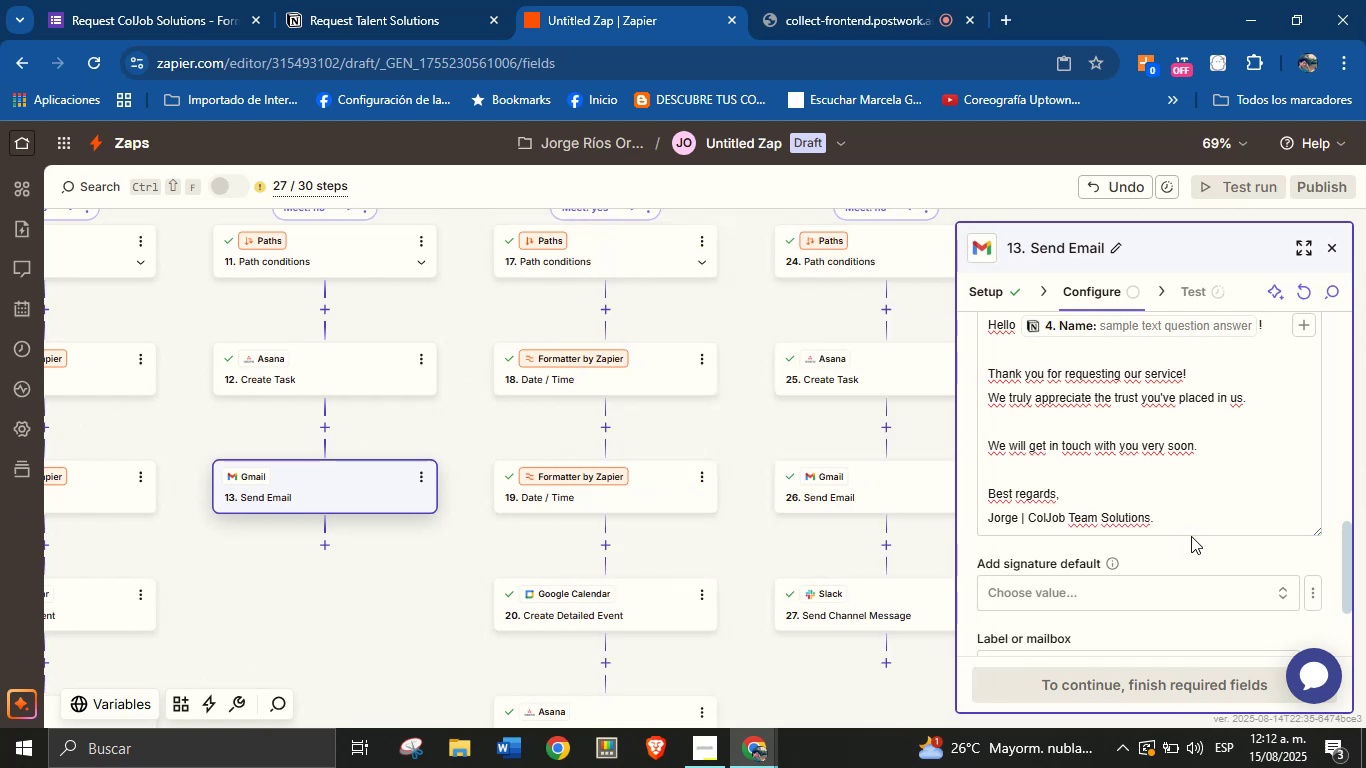 
scroll: coordinate [1179, 555], scroll_direction: down, amount: 4.0
 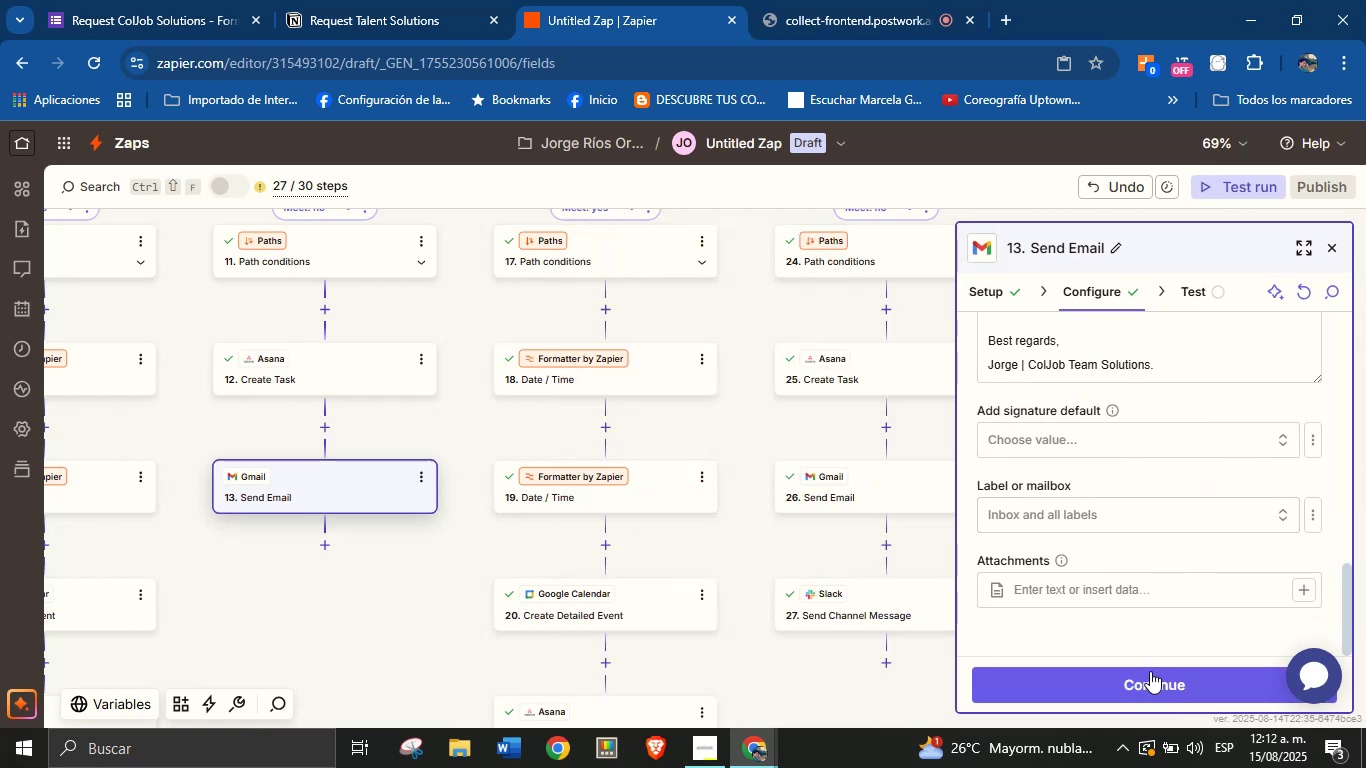 
left_click([1148, 681])
 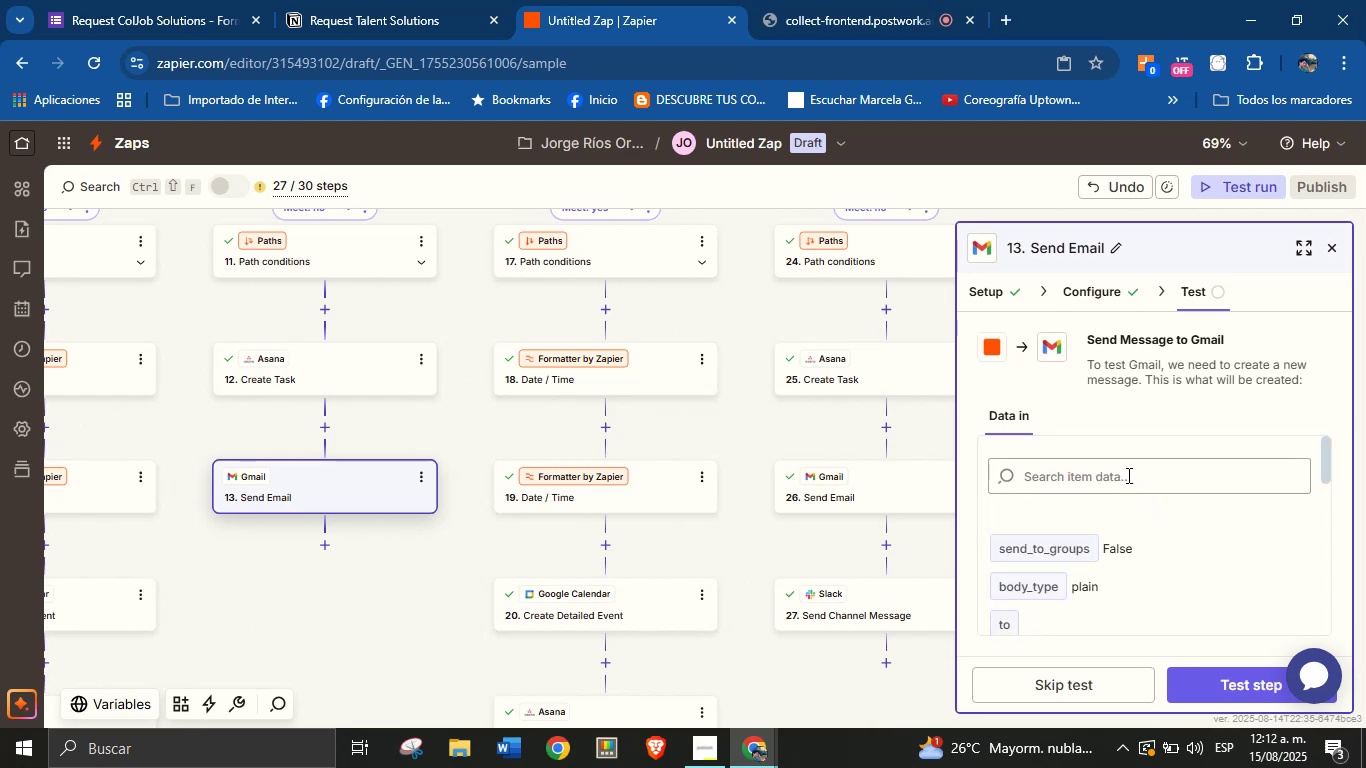 
scroll: coordinate [1105, 543], scroll_direction: down, amount: 5.0
 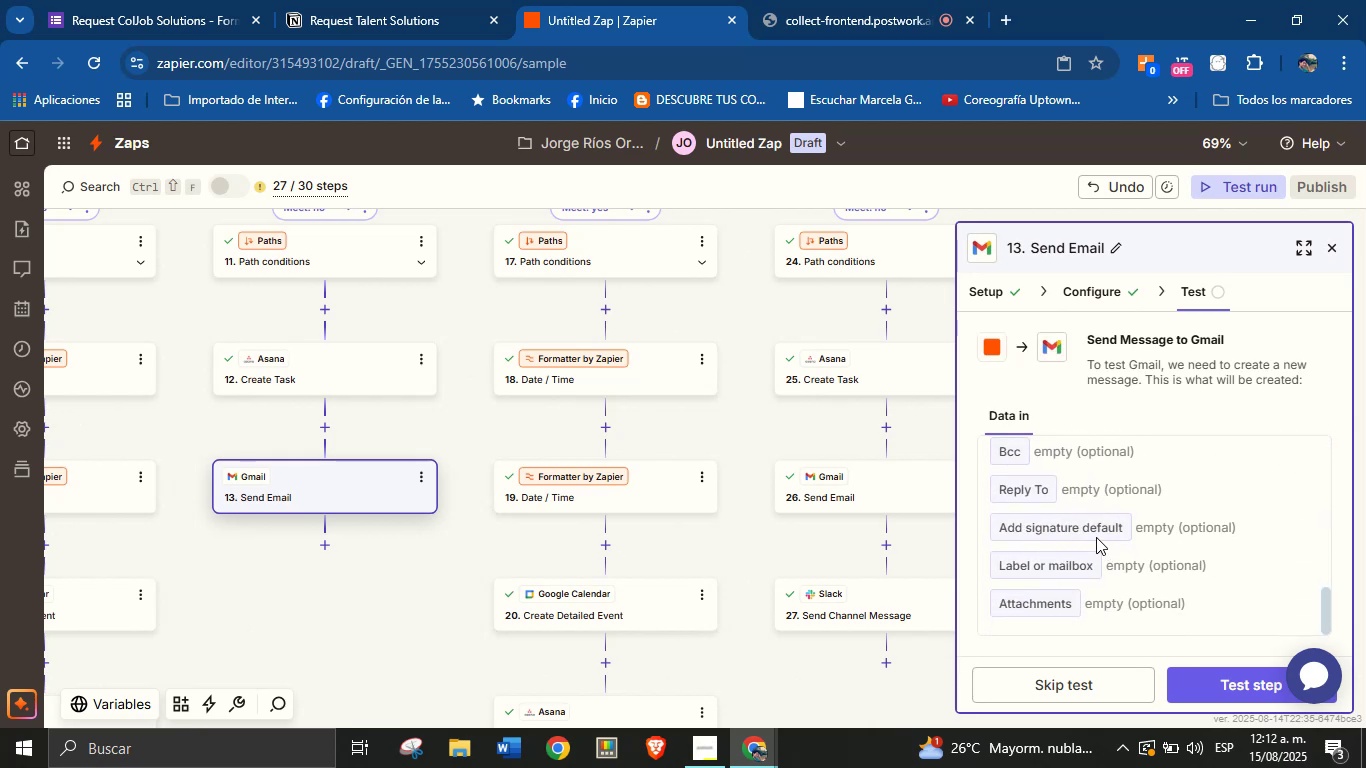 
mouse_move([1124, 520])
 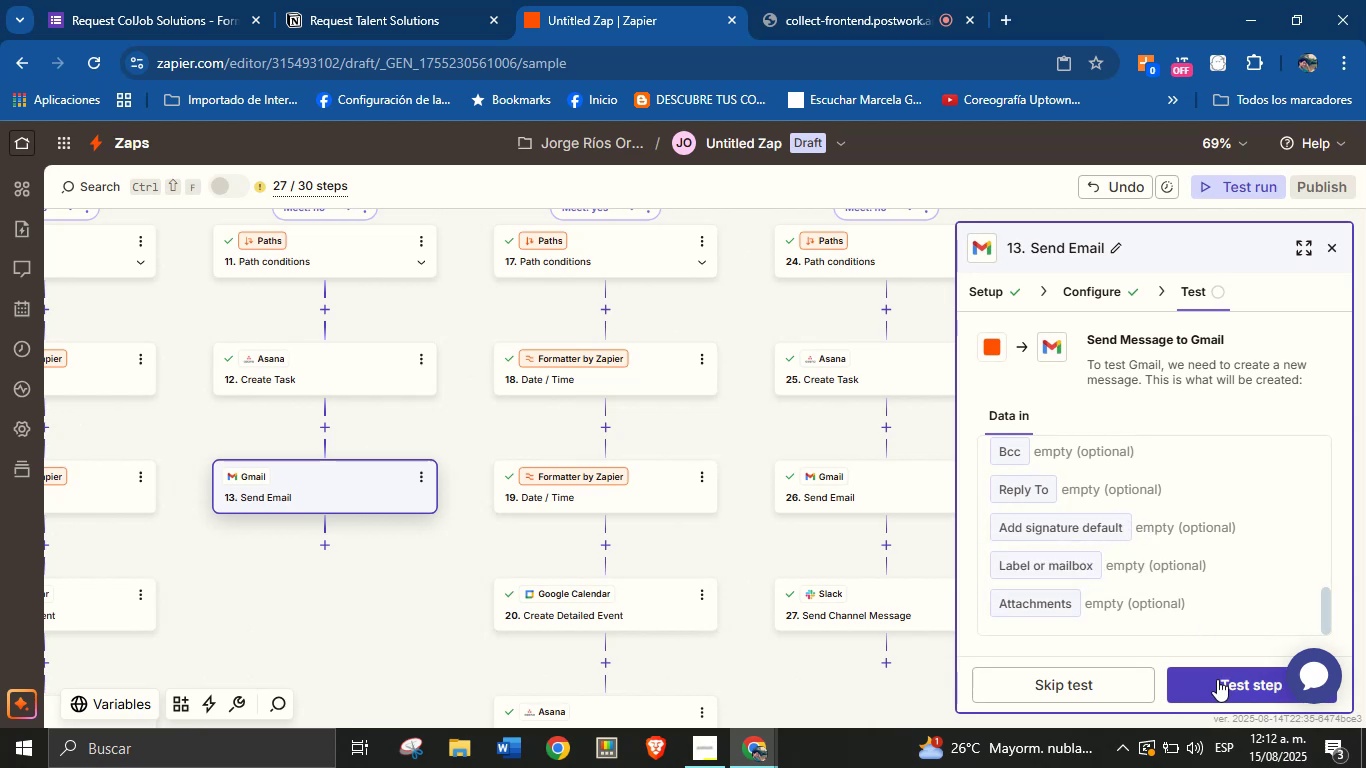 
left_click([1217, 679])
 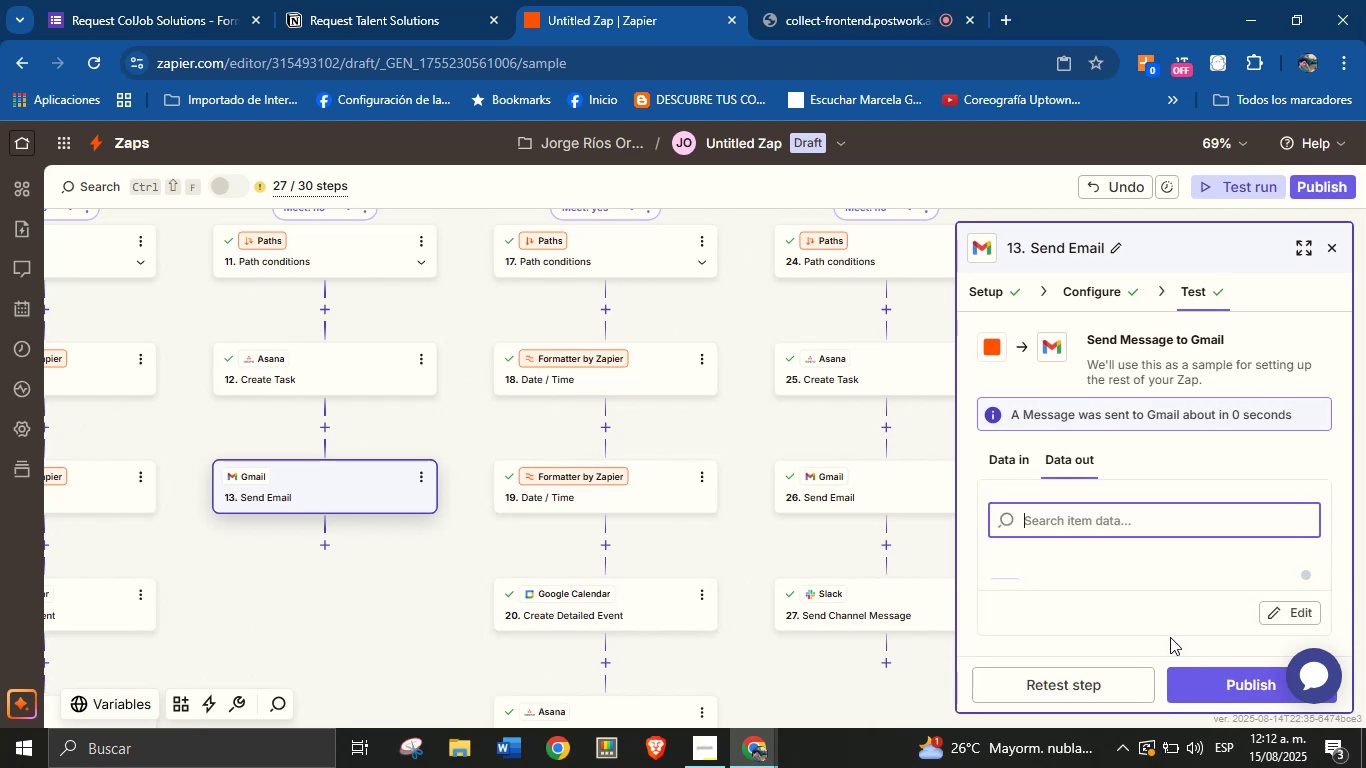 
left_click_drag(start_coordinate=[453, 606], to_coordinate=[462, 562])
 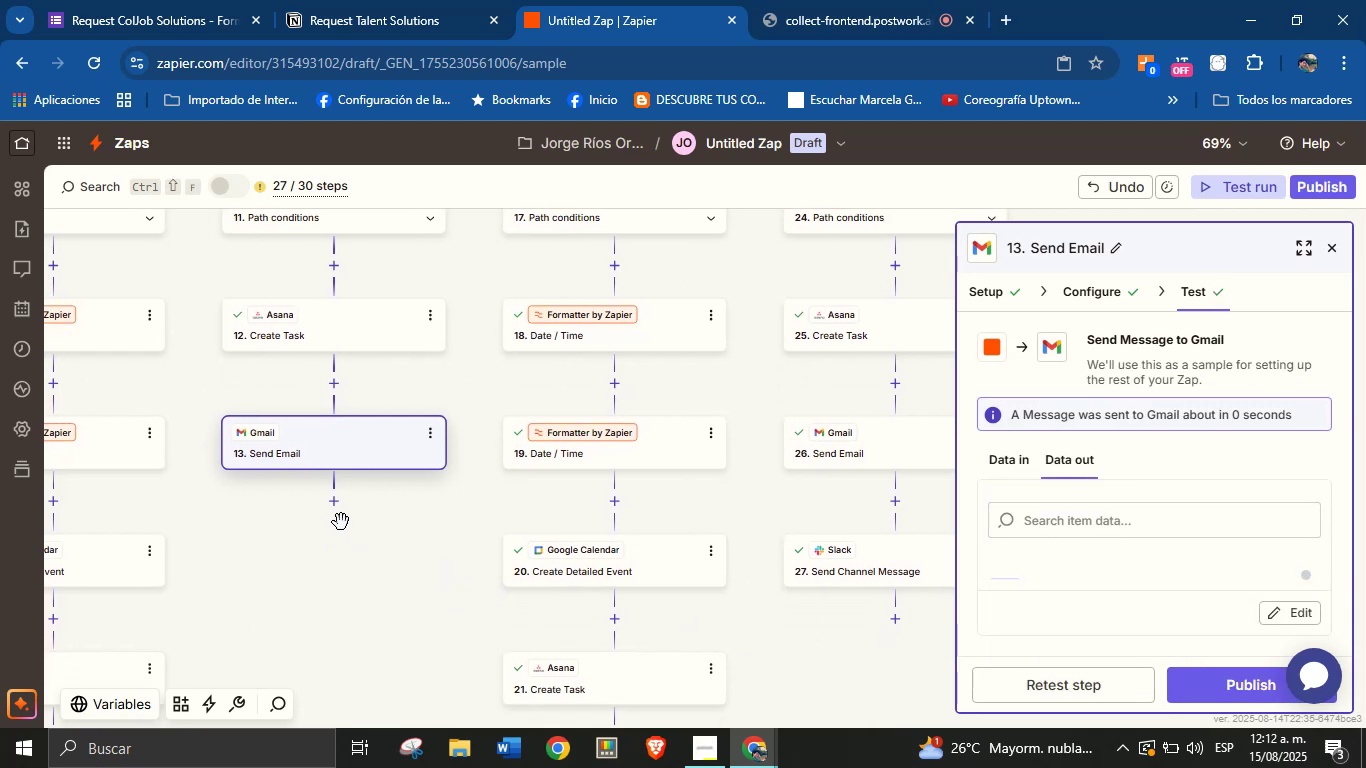 
left_click([337, 508])
 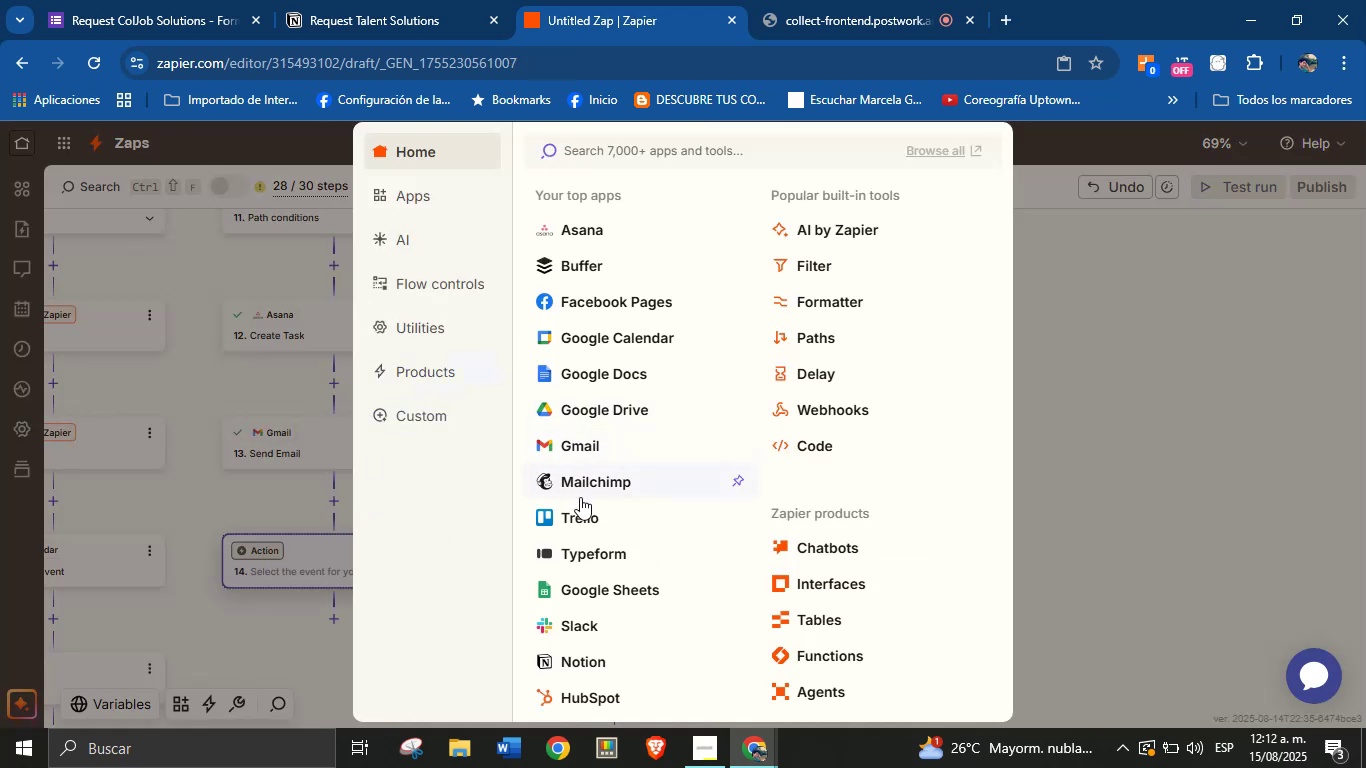 
wait(5.59)
 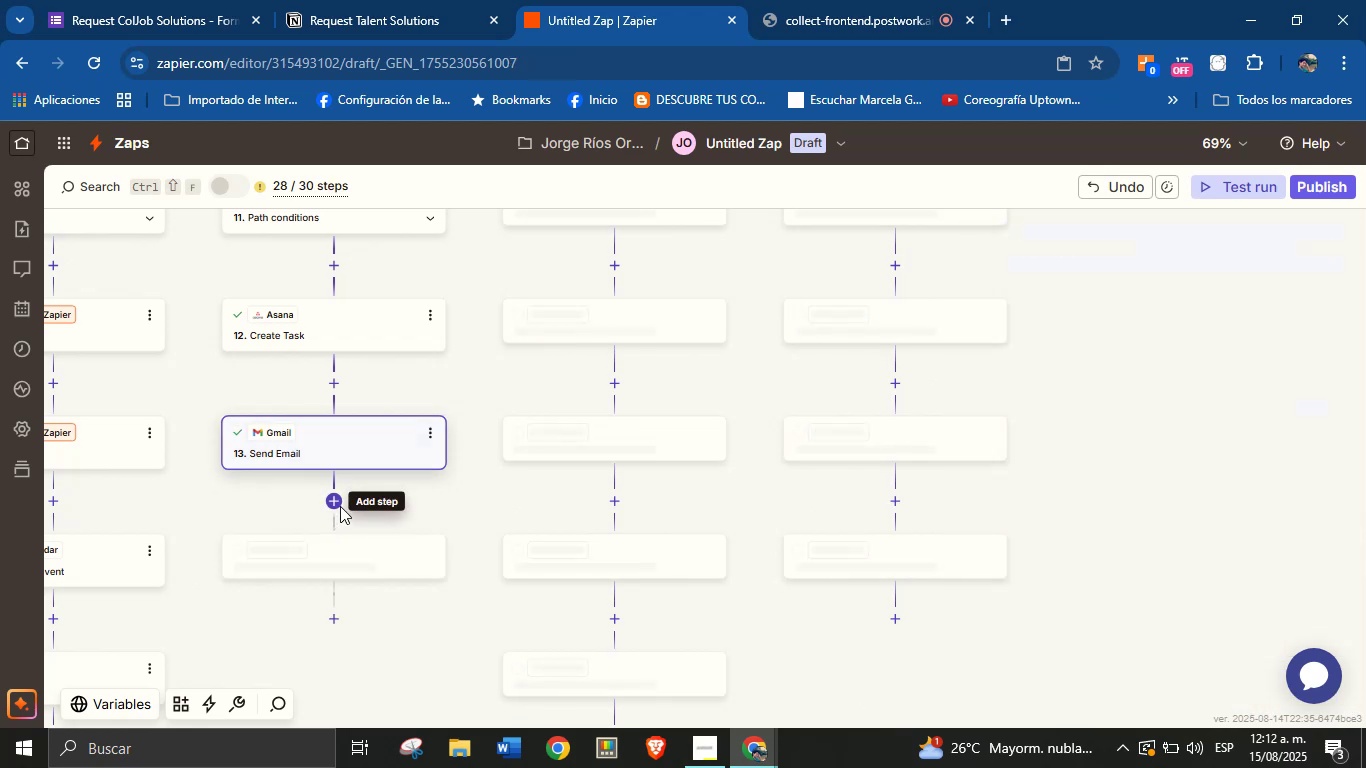 
left_click([589, 618])
 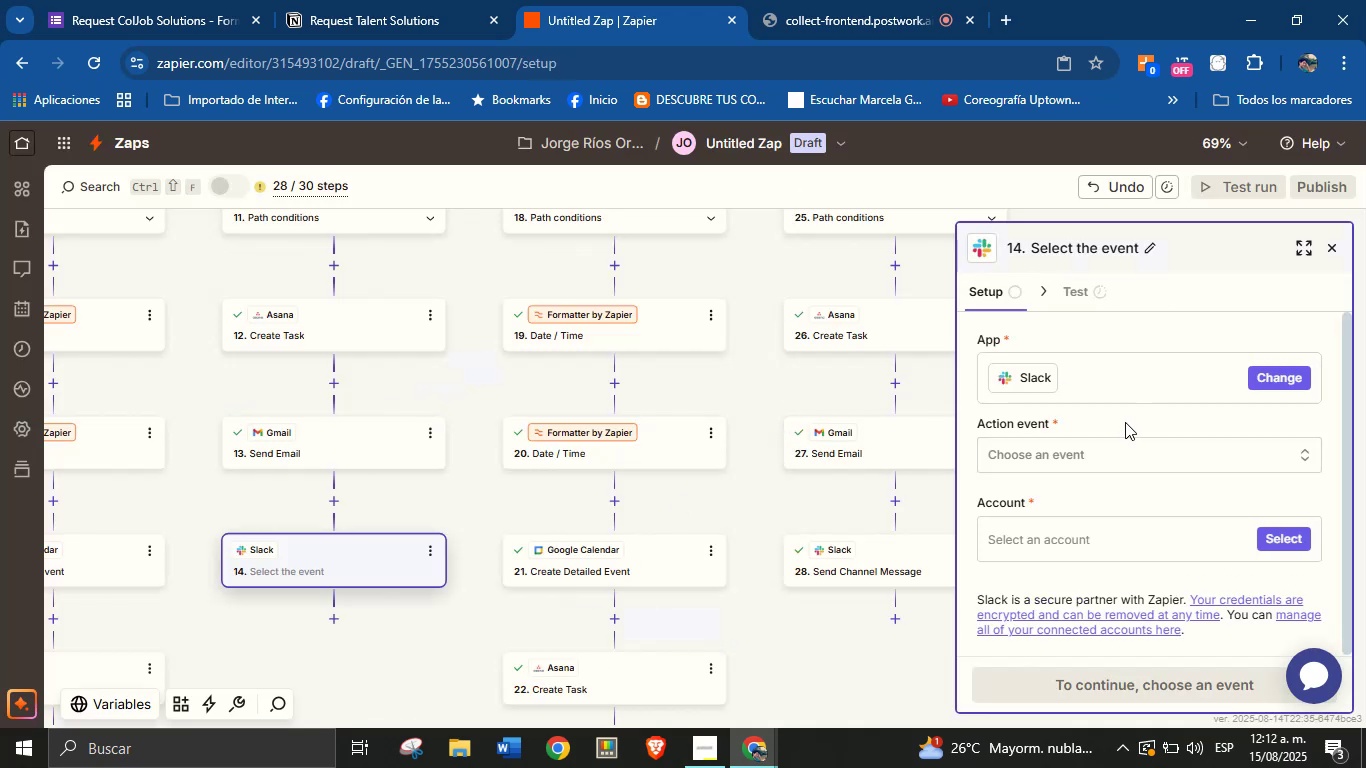 
left_click([1128, 451])
 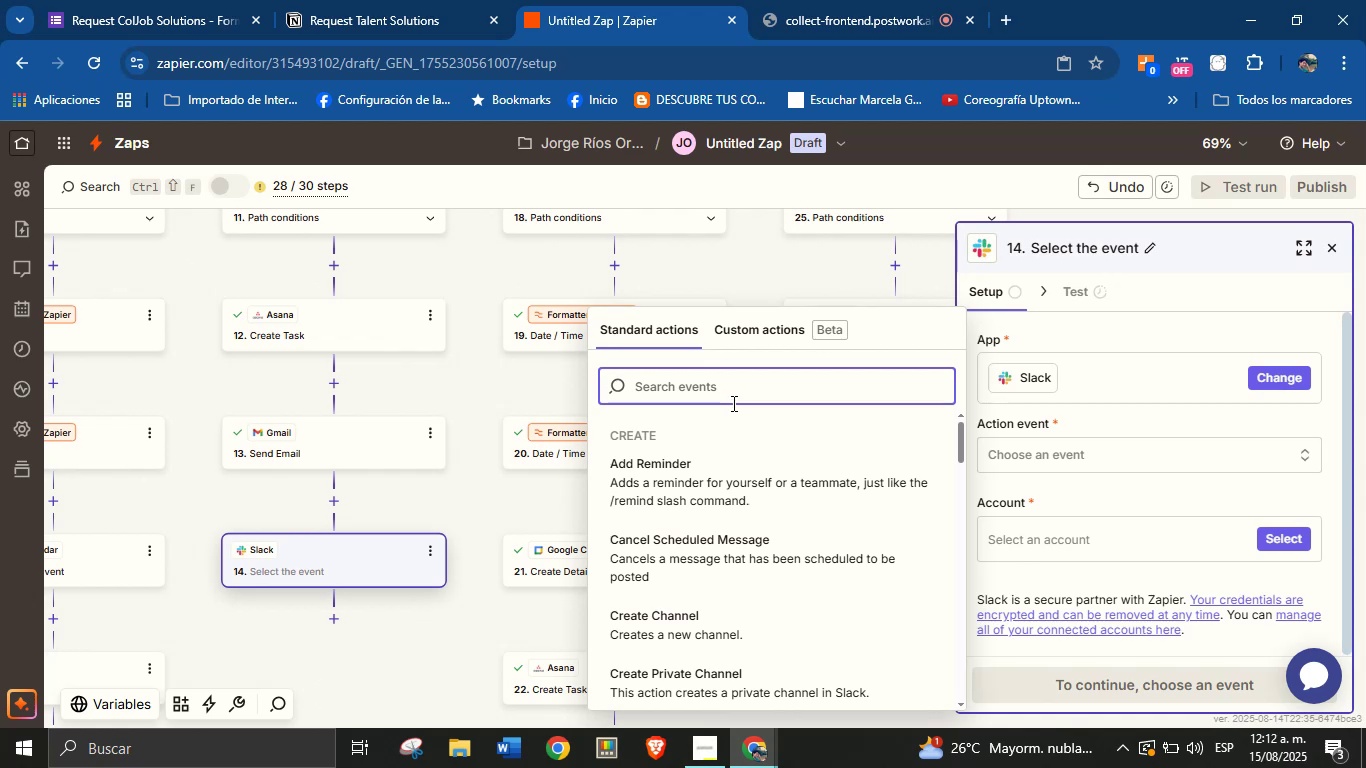 
type(send)
 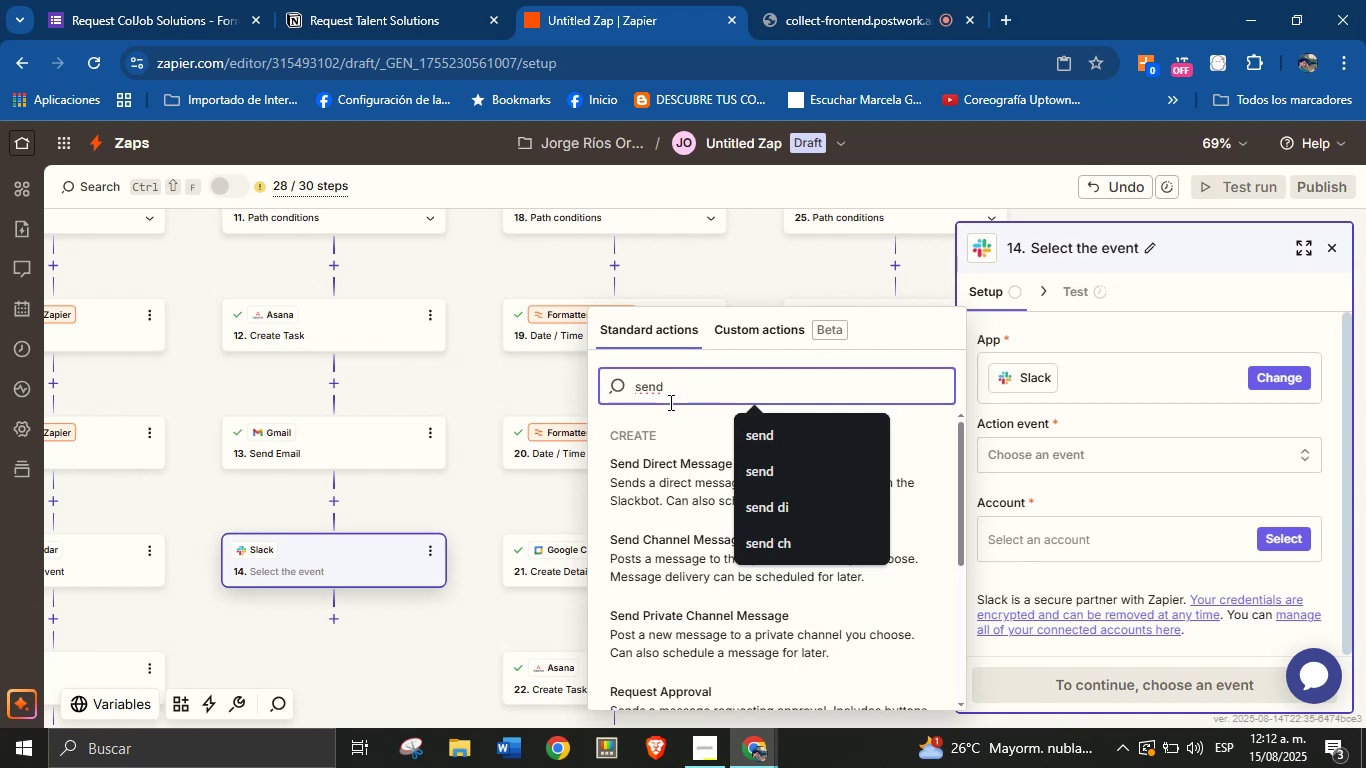 
left_click([669, 413])
 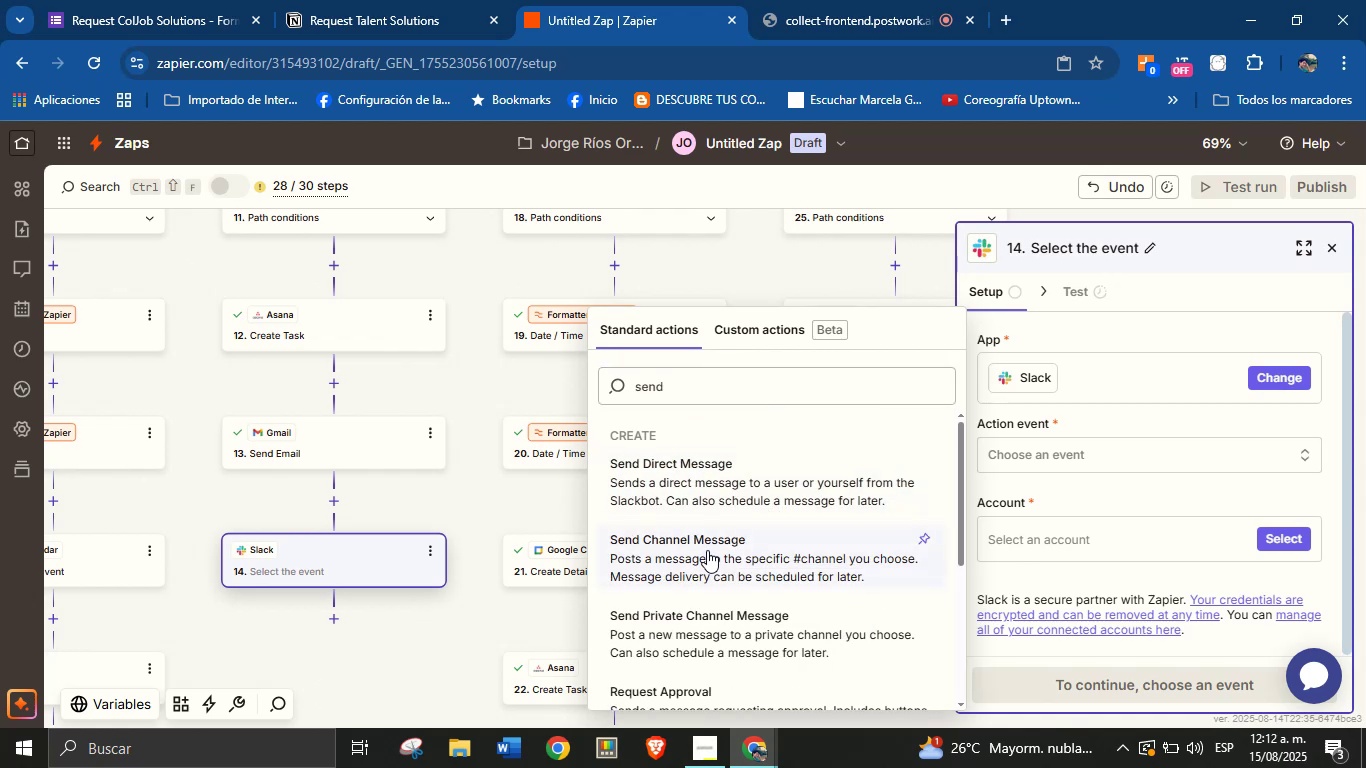 
wait(10.29)
 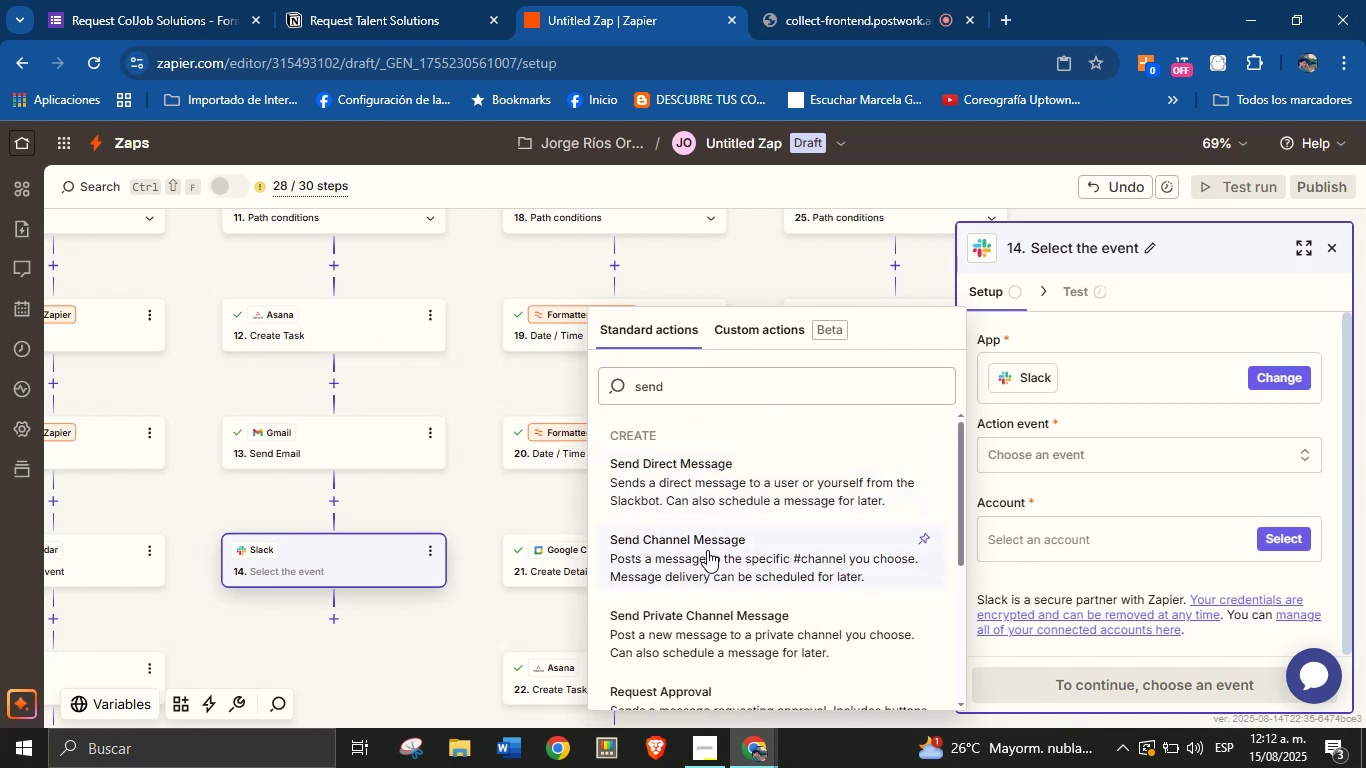 
left_click([715, 554])
 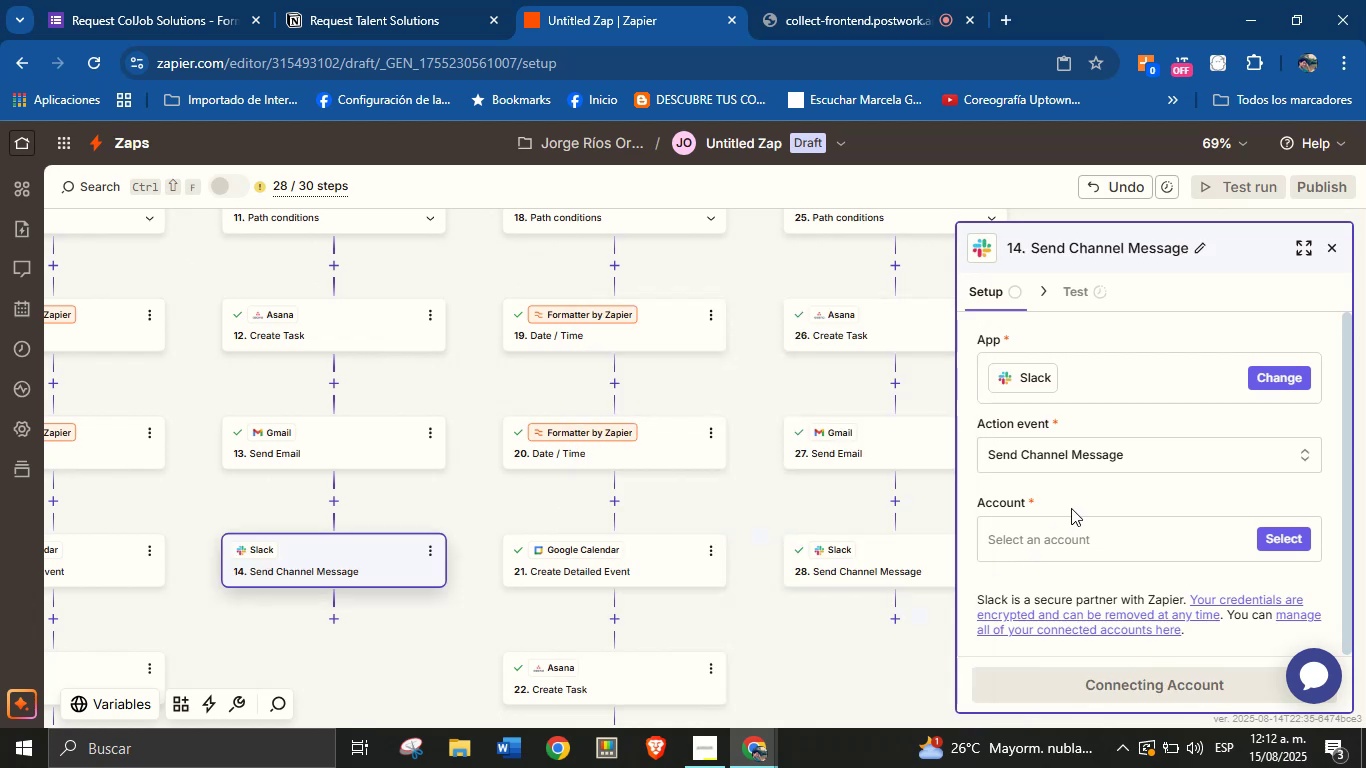 
left_click([1077, 498])
 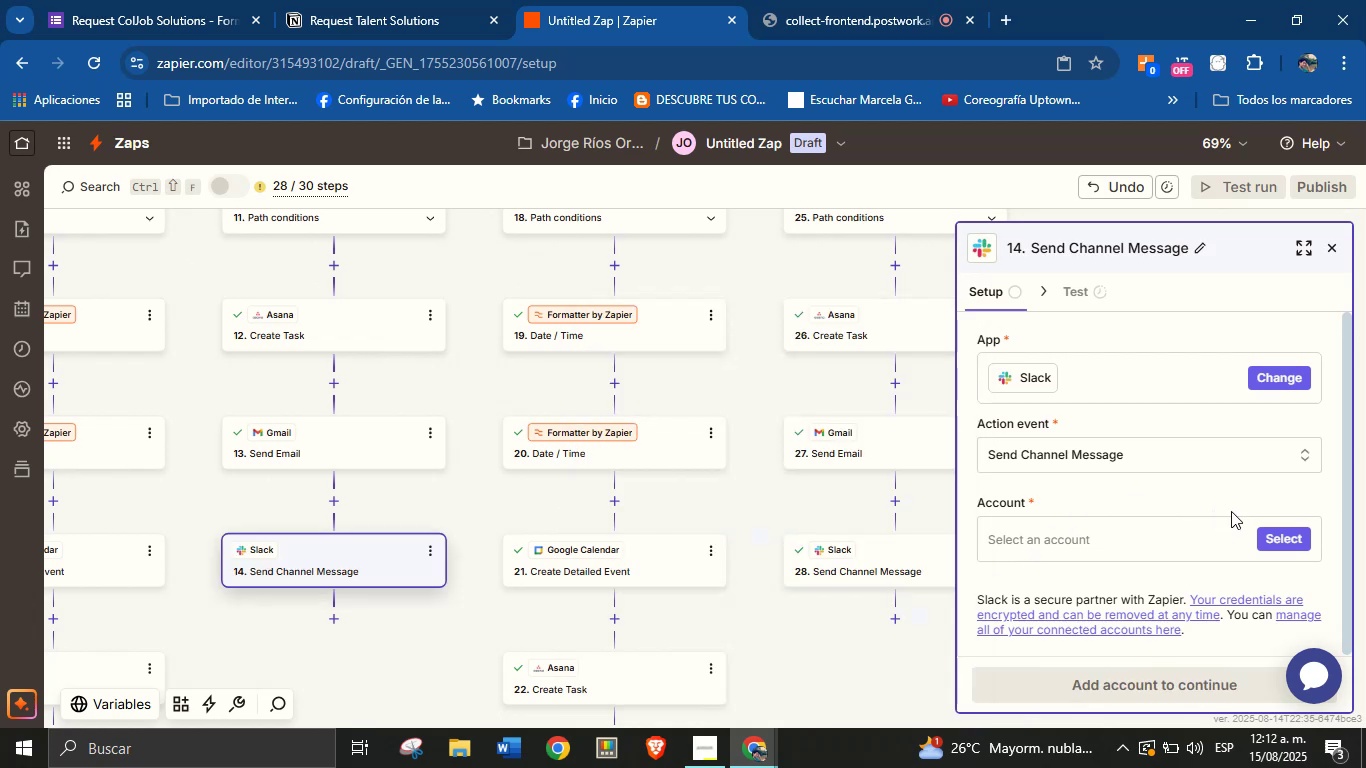 
left_click([1234, 501])
 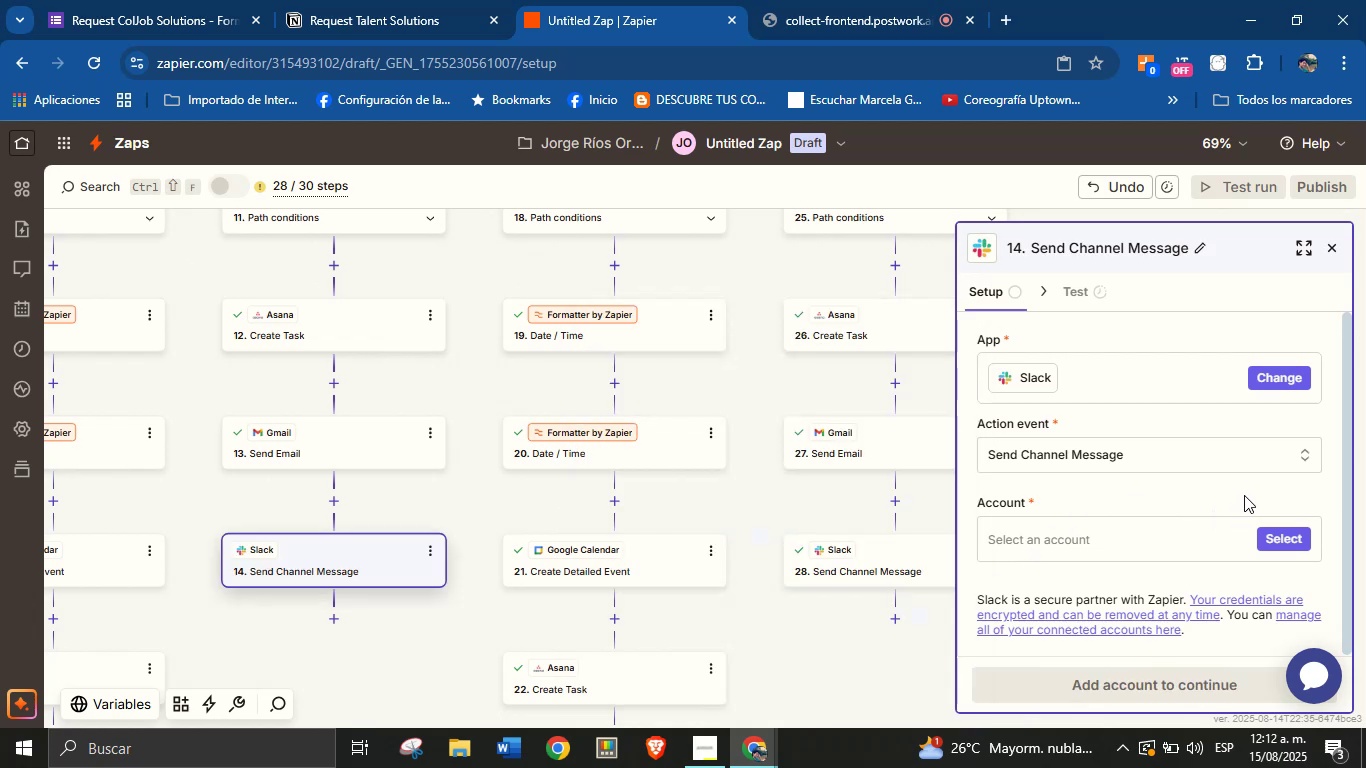 
left_click([1264, 536])
 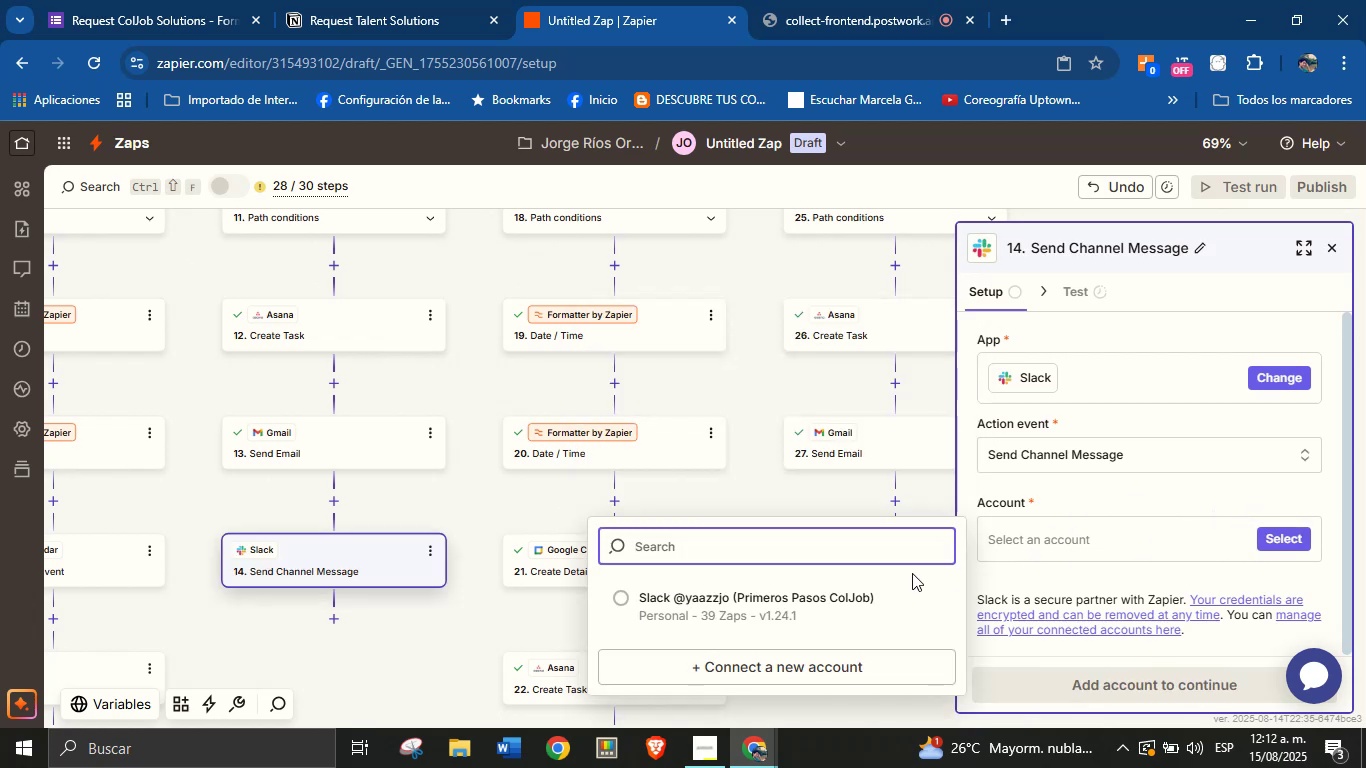 
left_click([797, 596])
 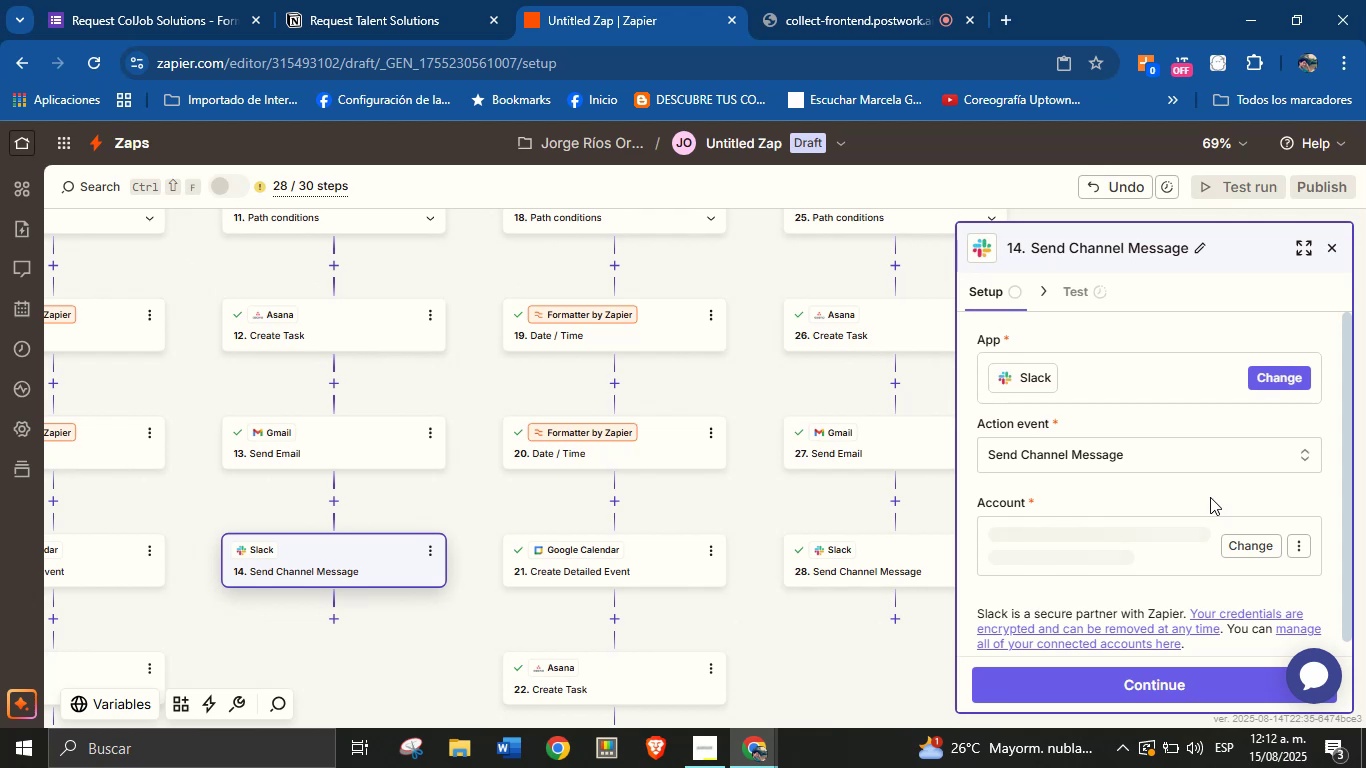 
left_click([1210, 497])
 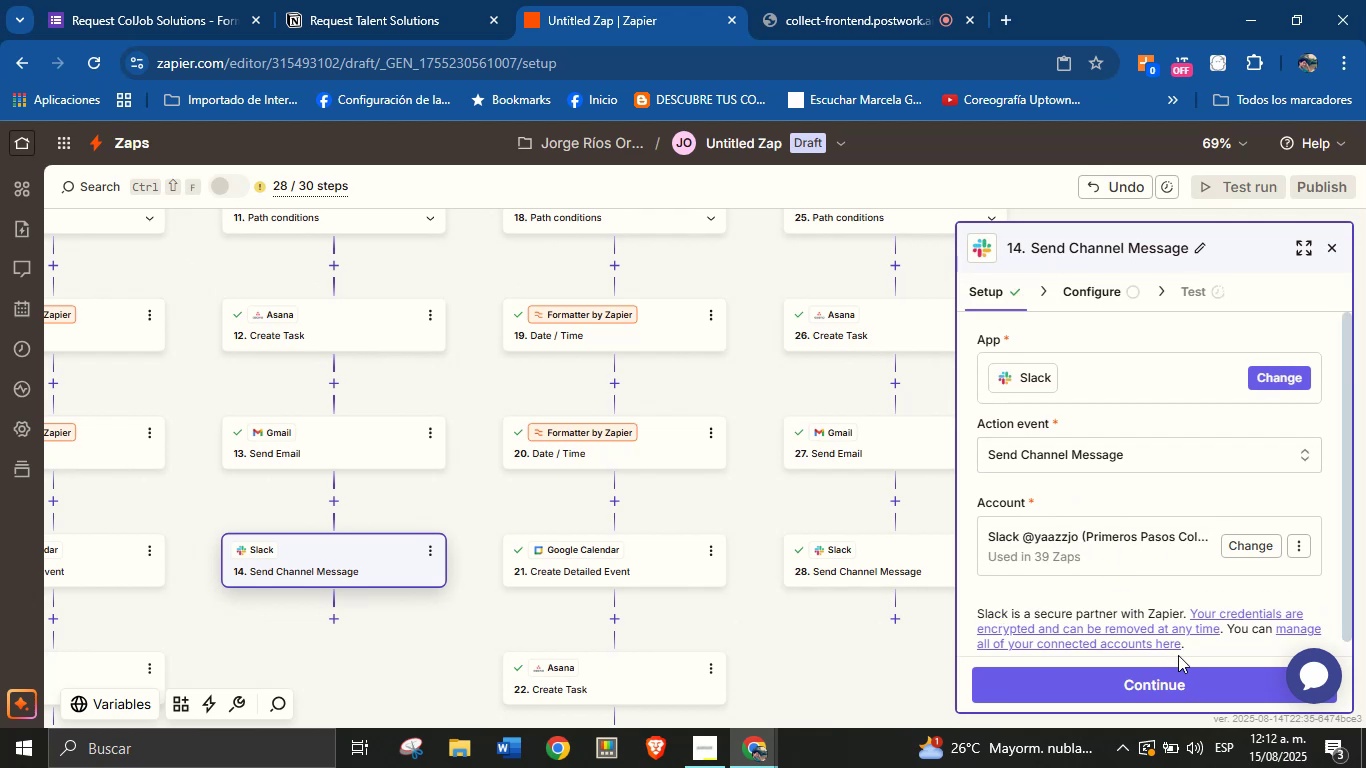 
left_click([1214, 684])
 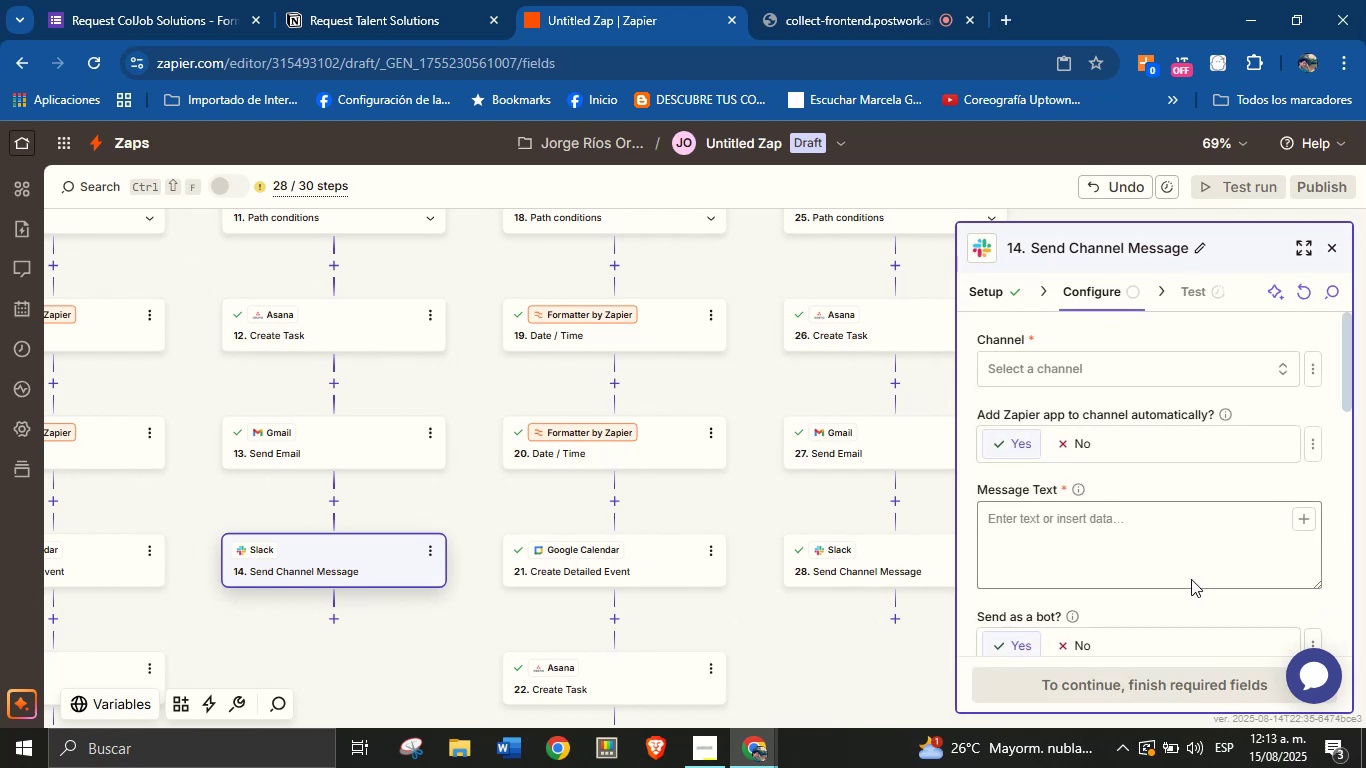 
wait(9.13)
 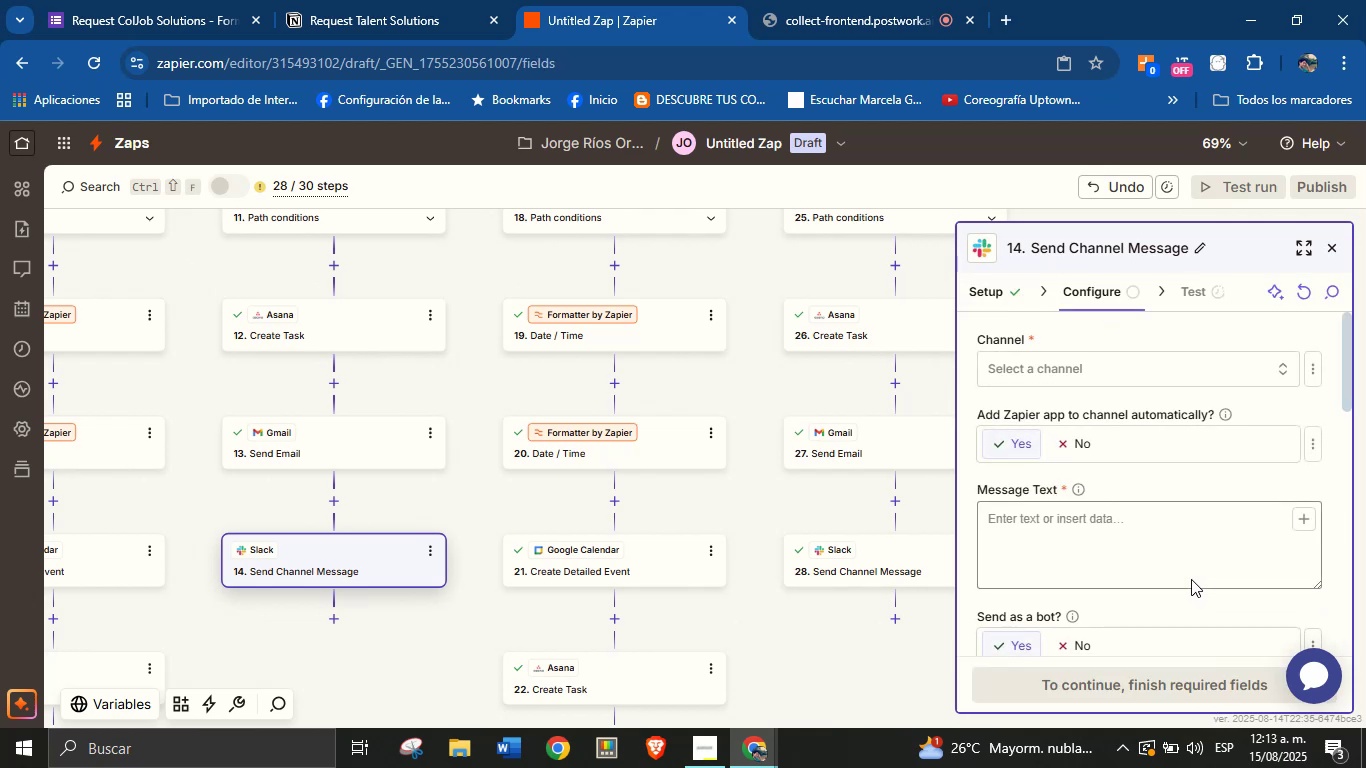 
left_click([1077, 366])
 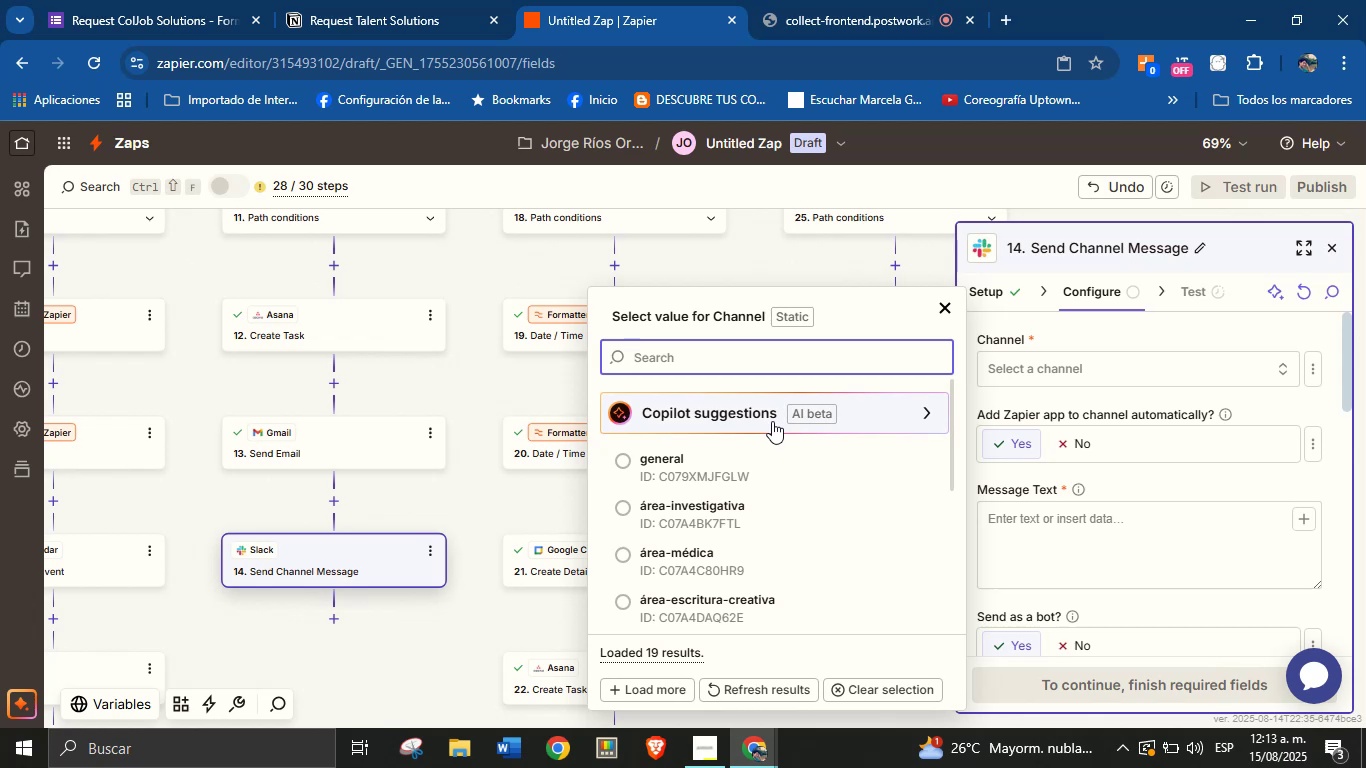 
wait(20.06)
 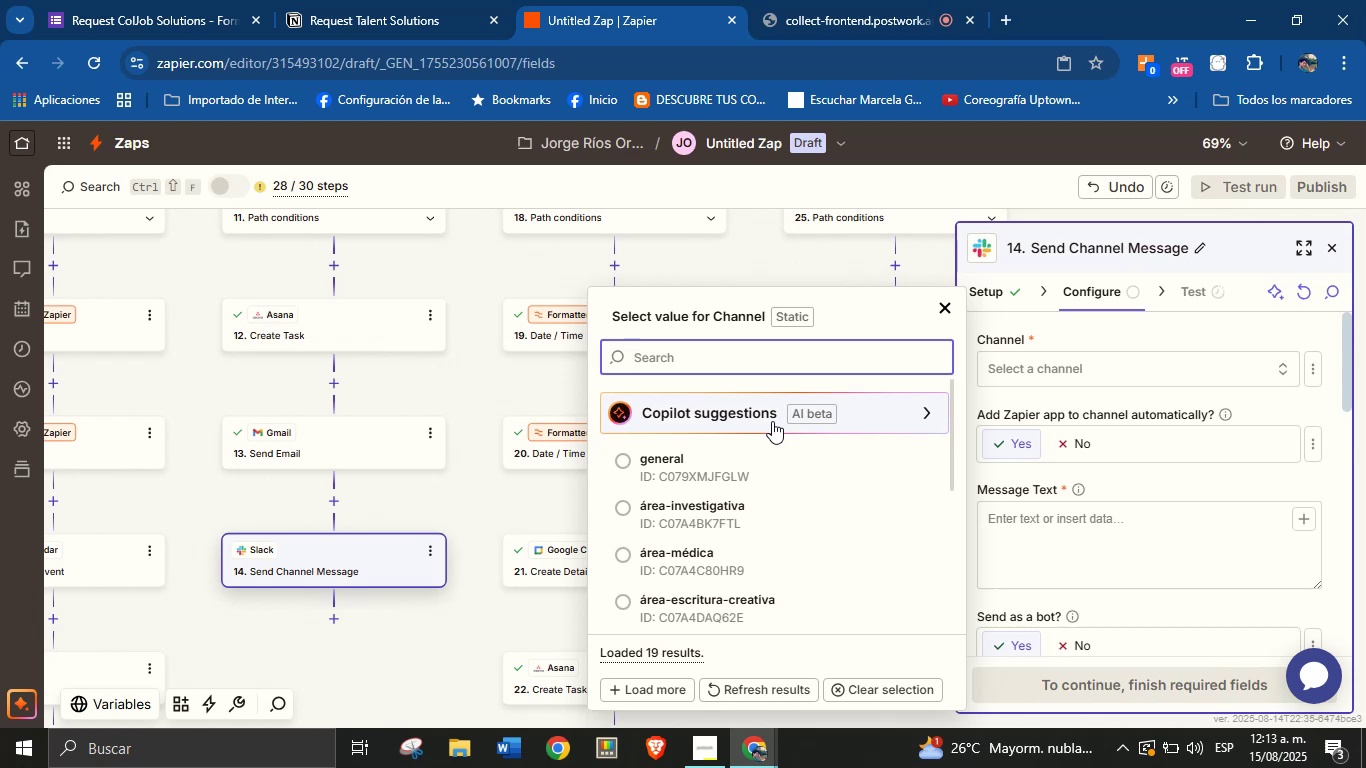 
scroll: coordinate [792, 523], scroll_direction: down, amount: 5.0
 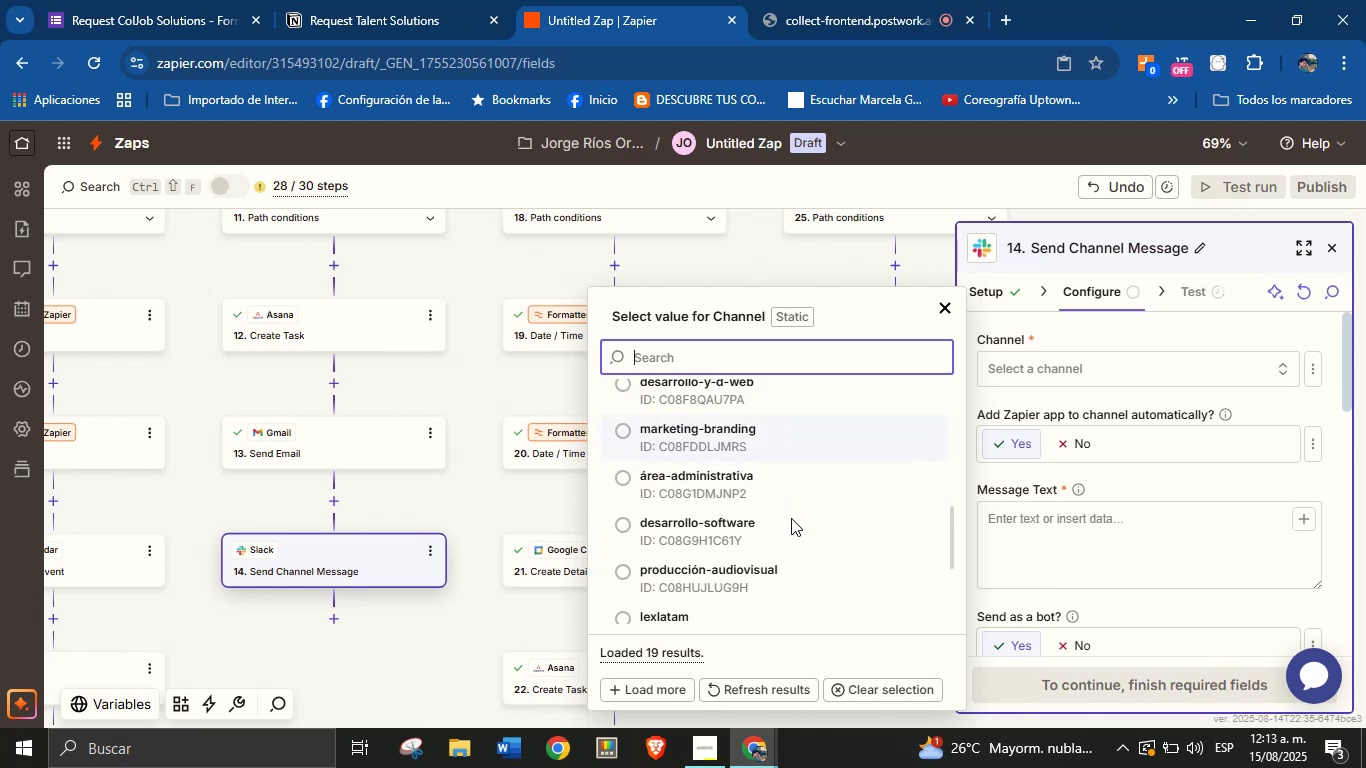 
scroll: coordinate [791, 499], scroll_direction: up, amount: 10.0
 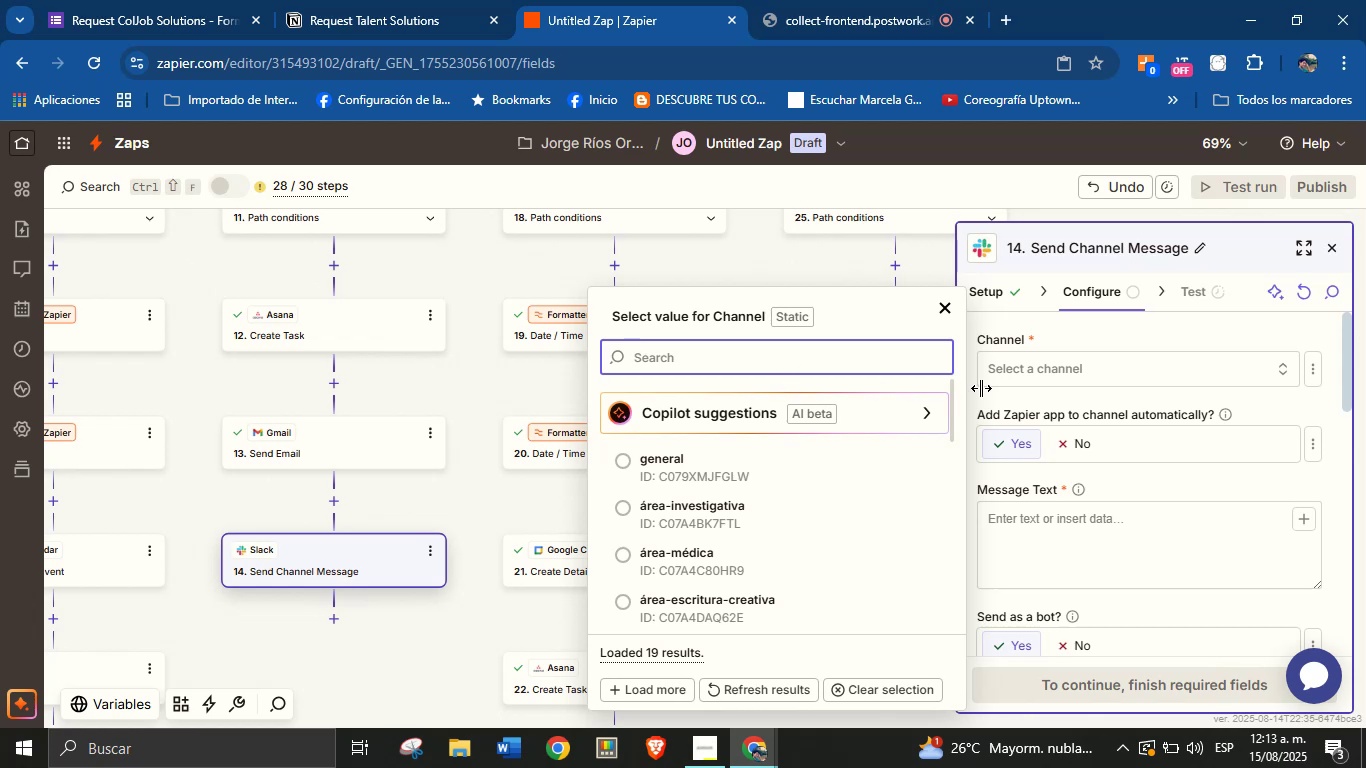 
double_click([1025, 374])
 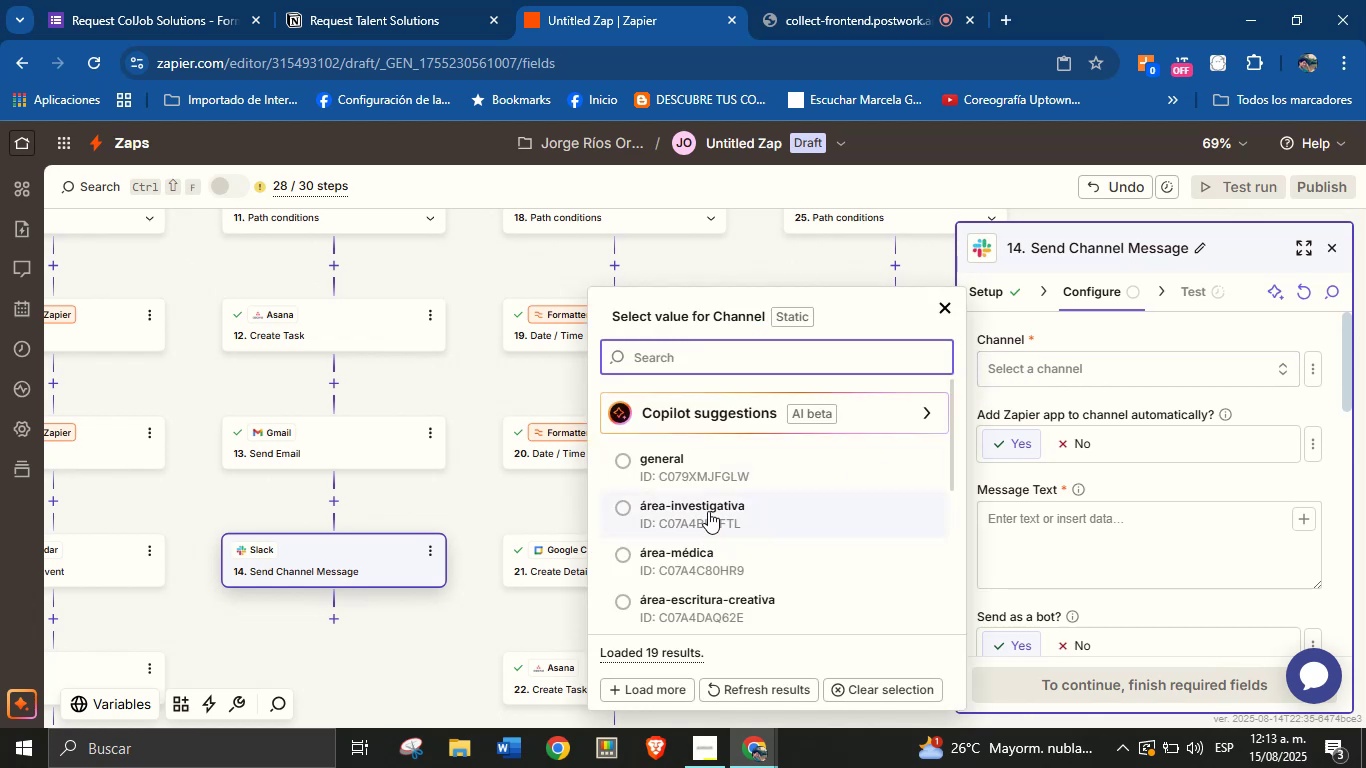 
wait(11.34)
 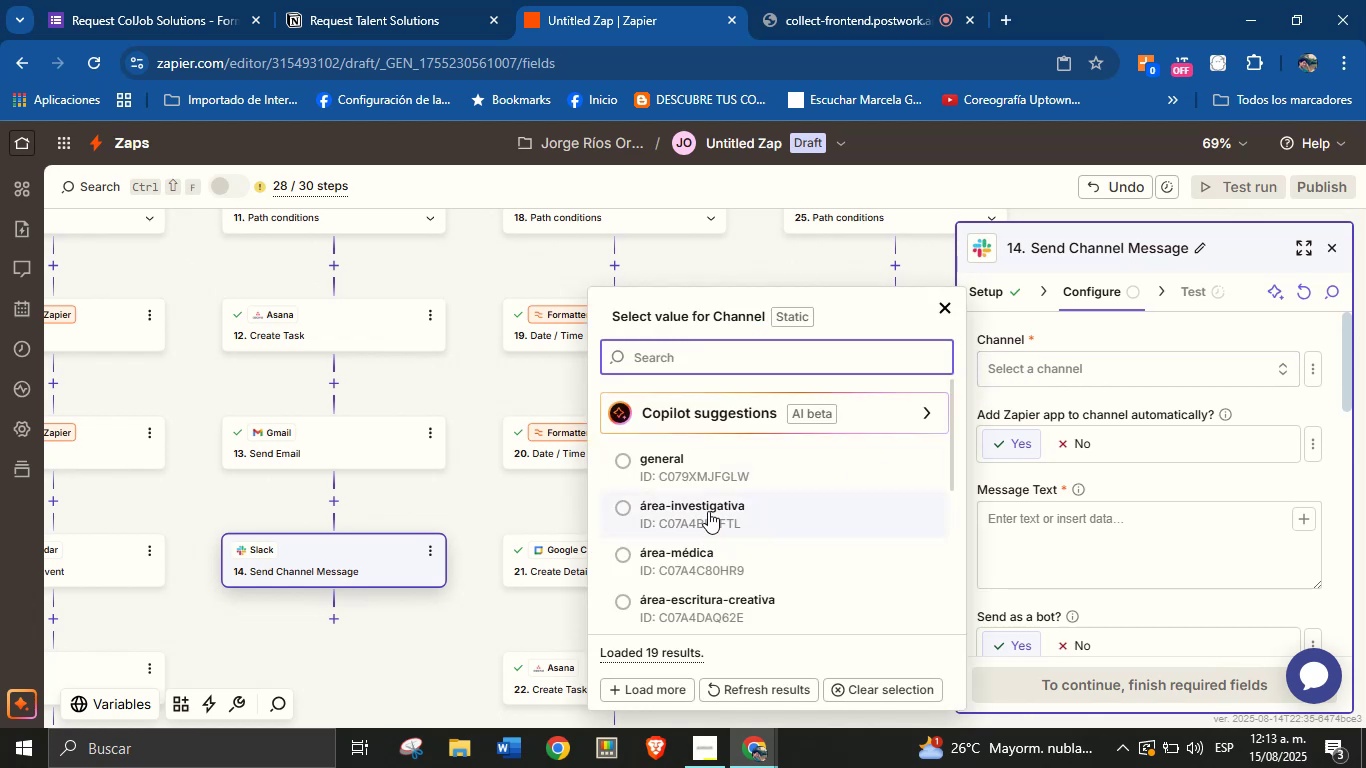 
type(tae)
key(Backspace)
type(lent)
 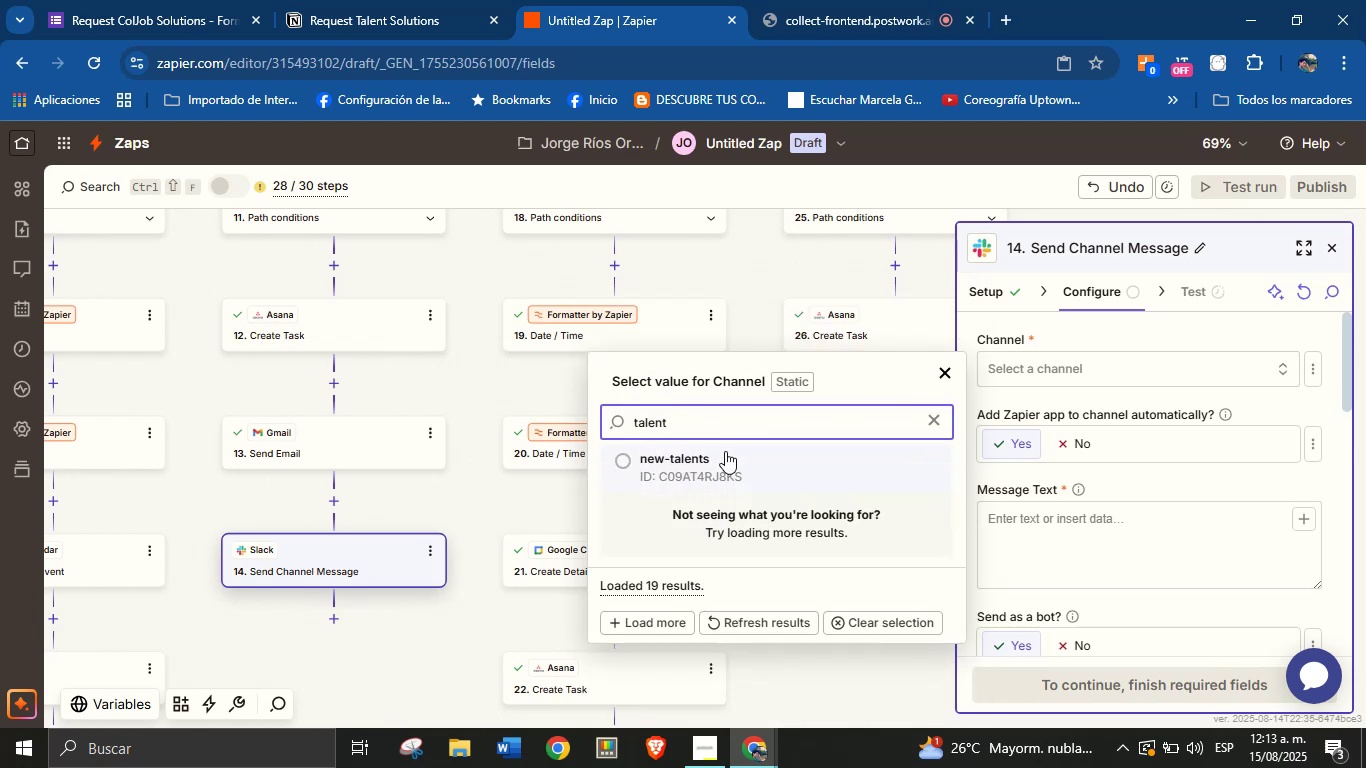 
left_click([725, 451])
 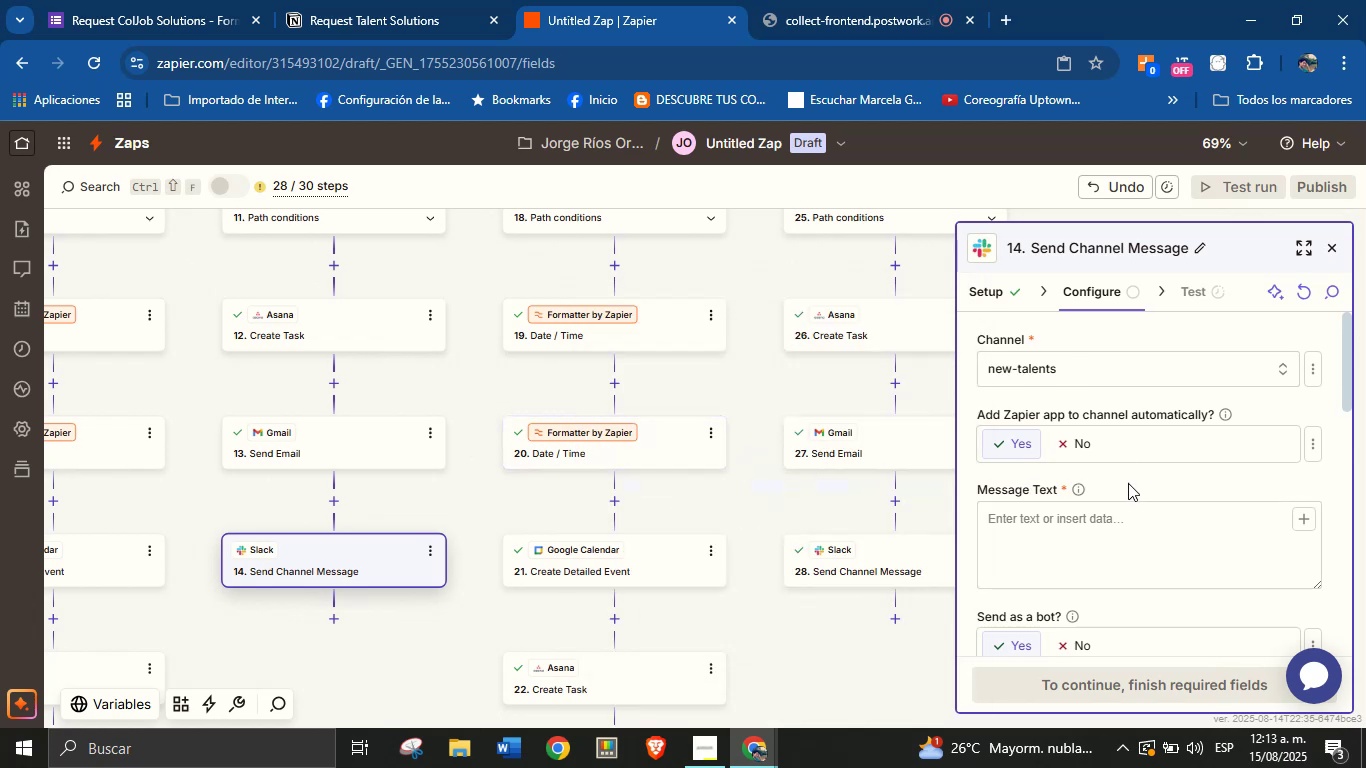 
left_click([1128, 516])
 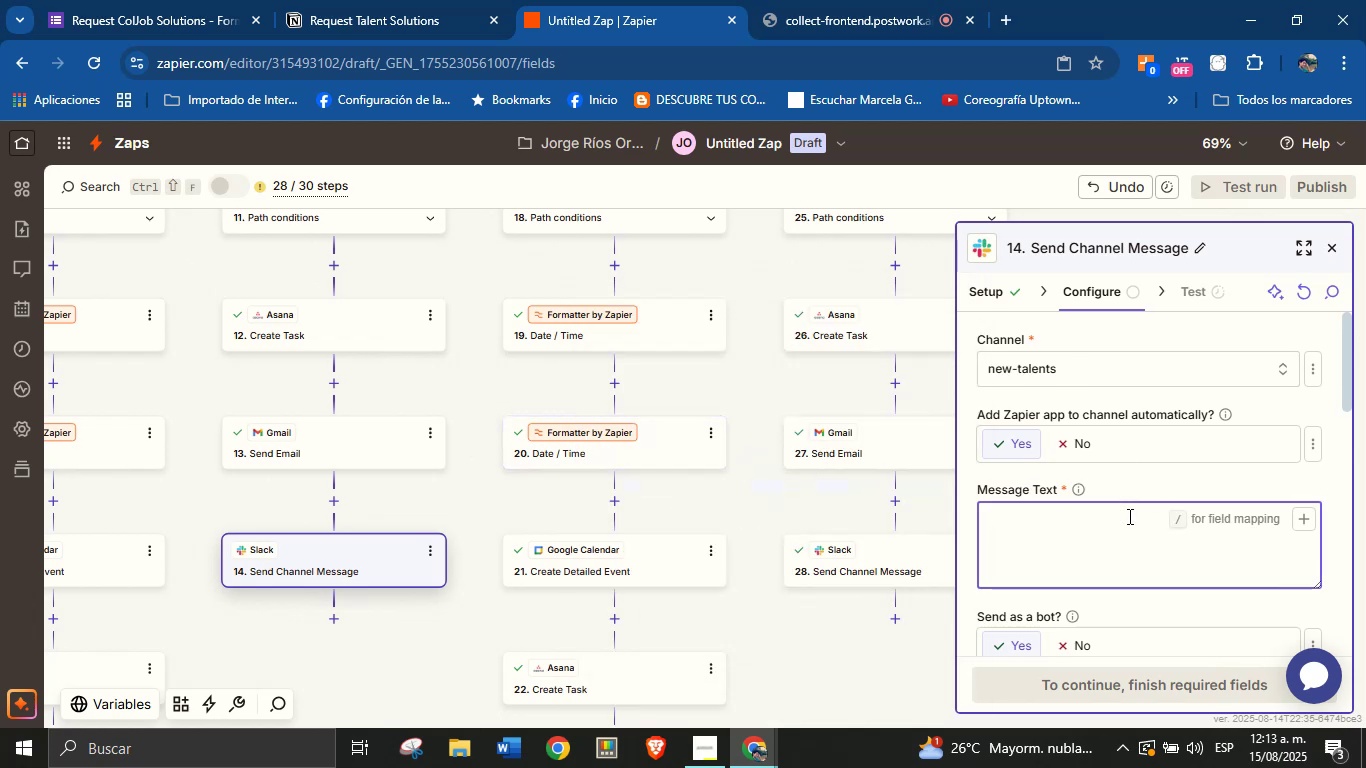 
type(Hello Team!)
 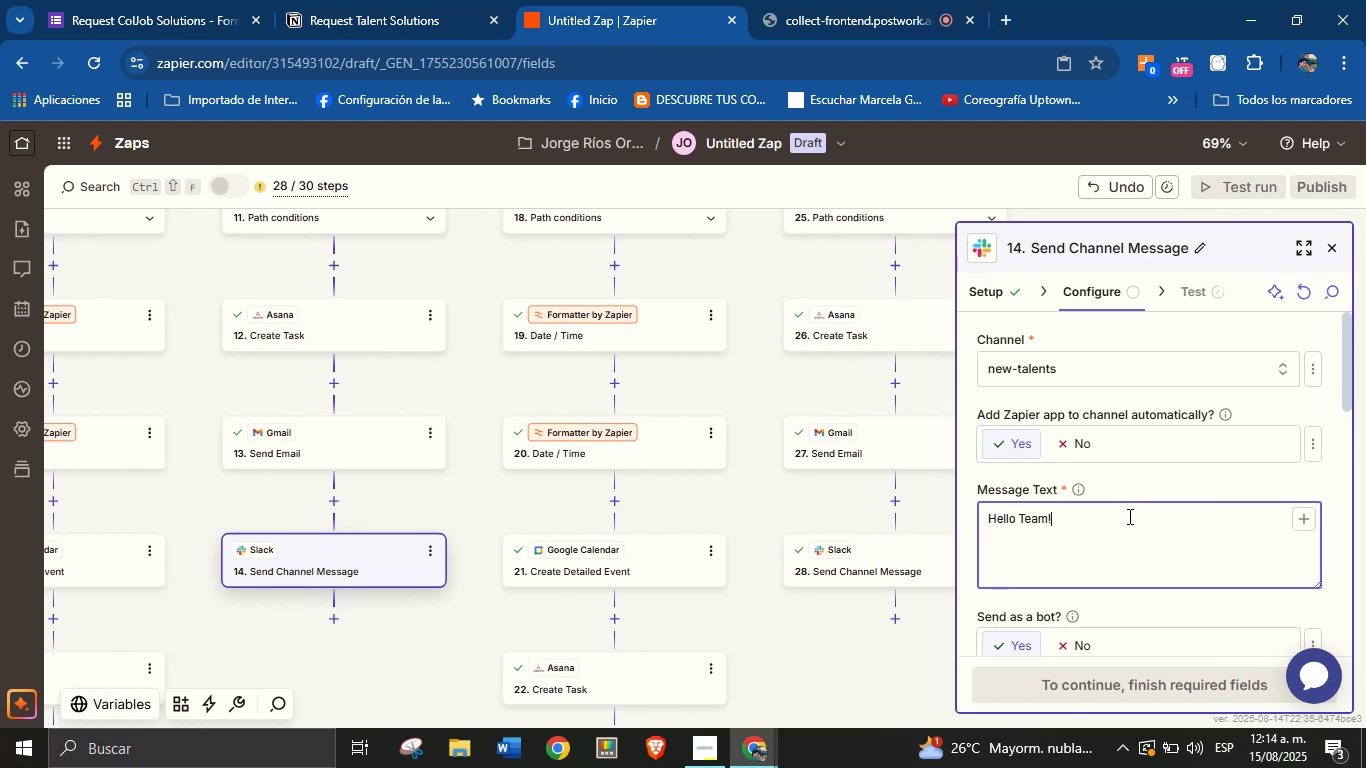 
 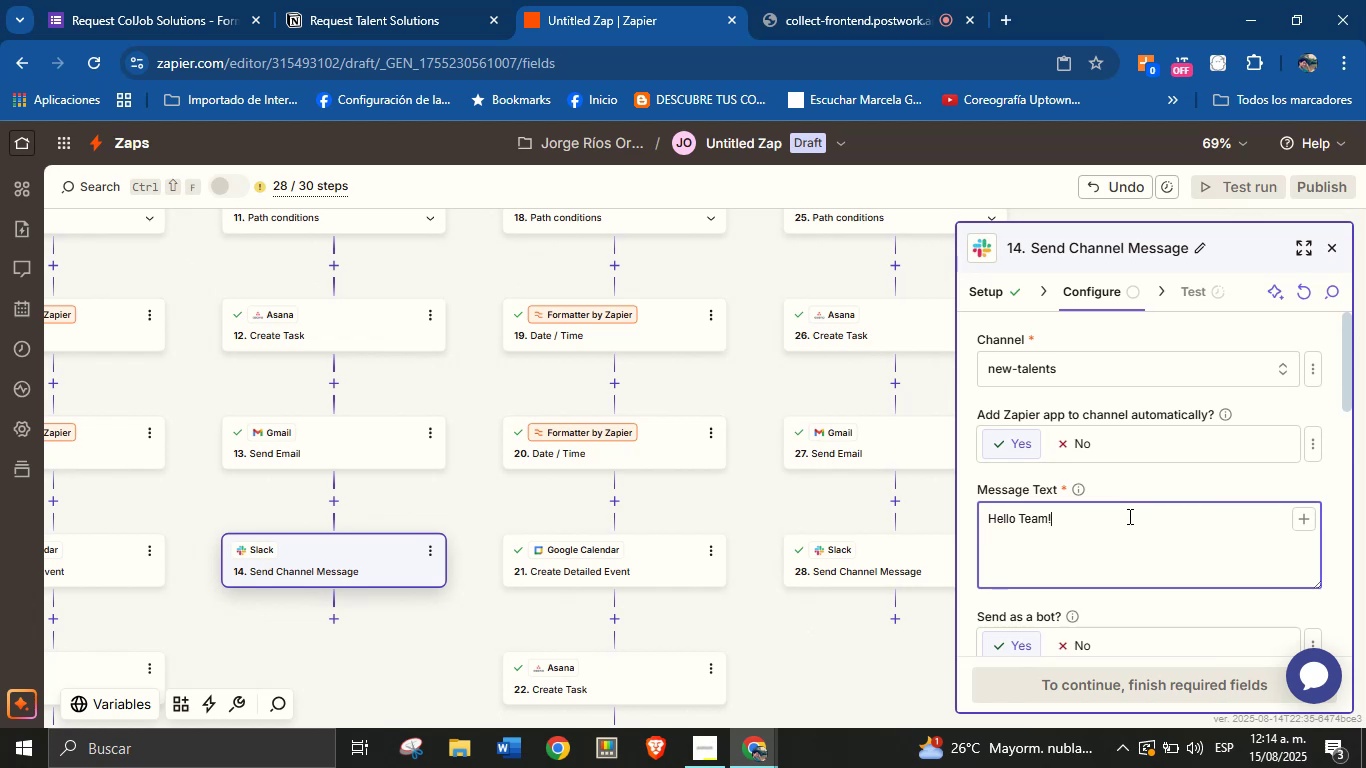 
key(Enter)
 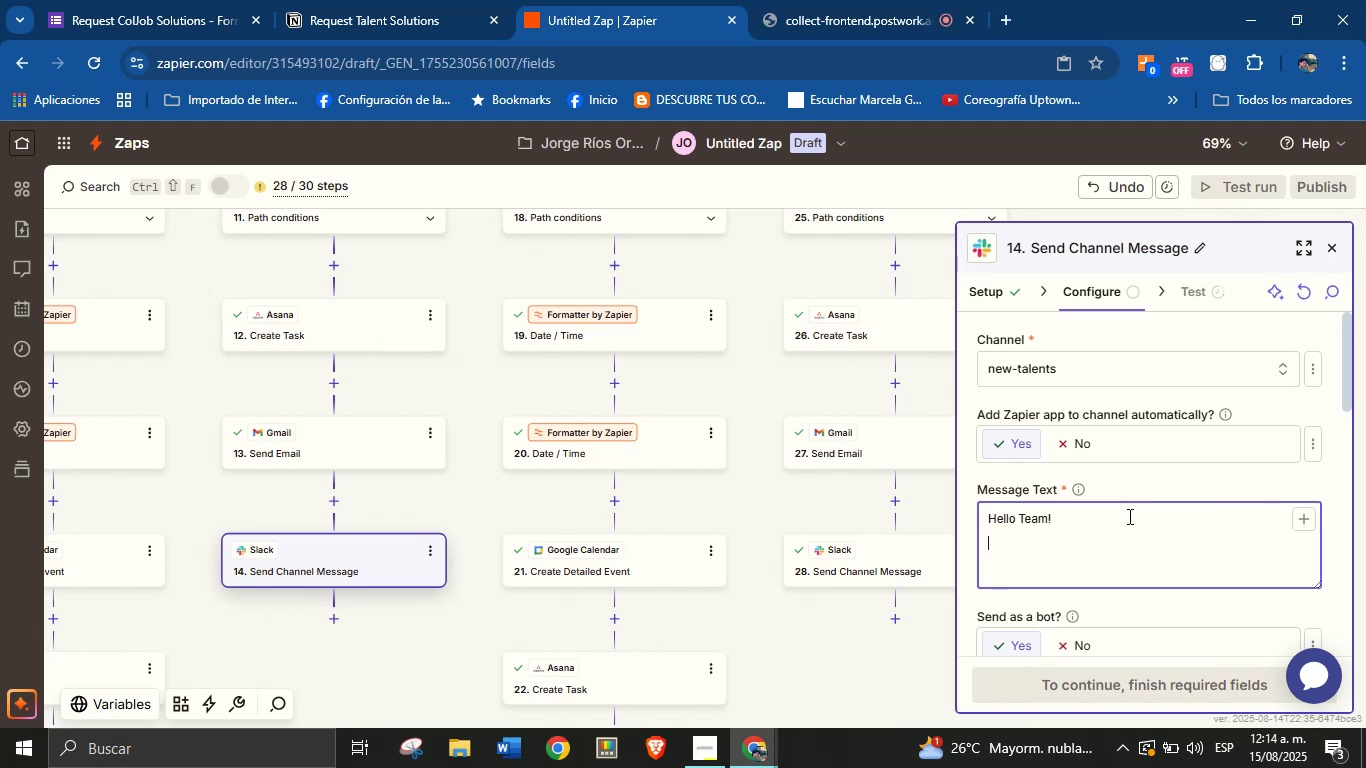 
type(There is a new service request!)
 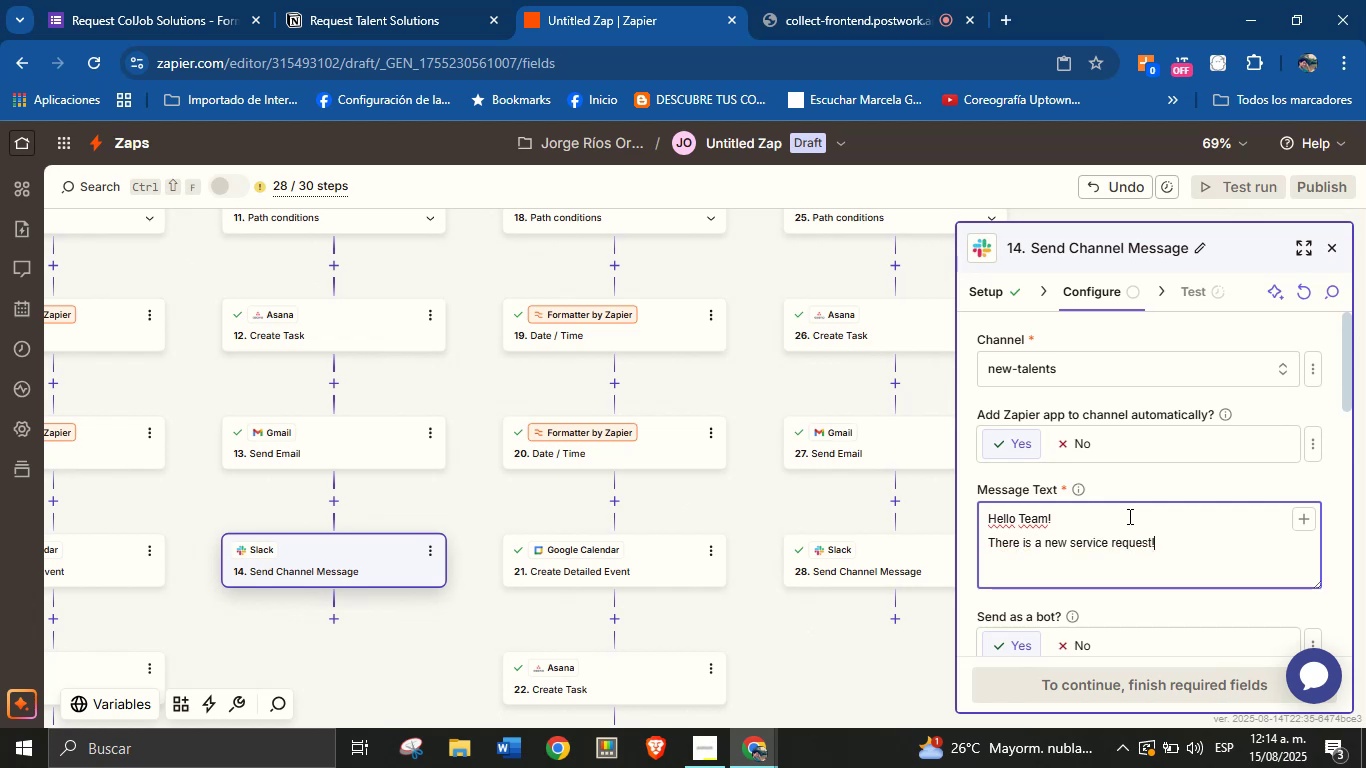 
 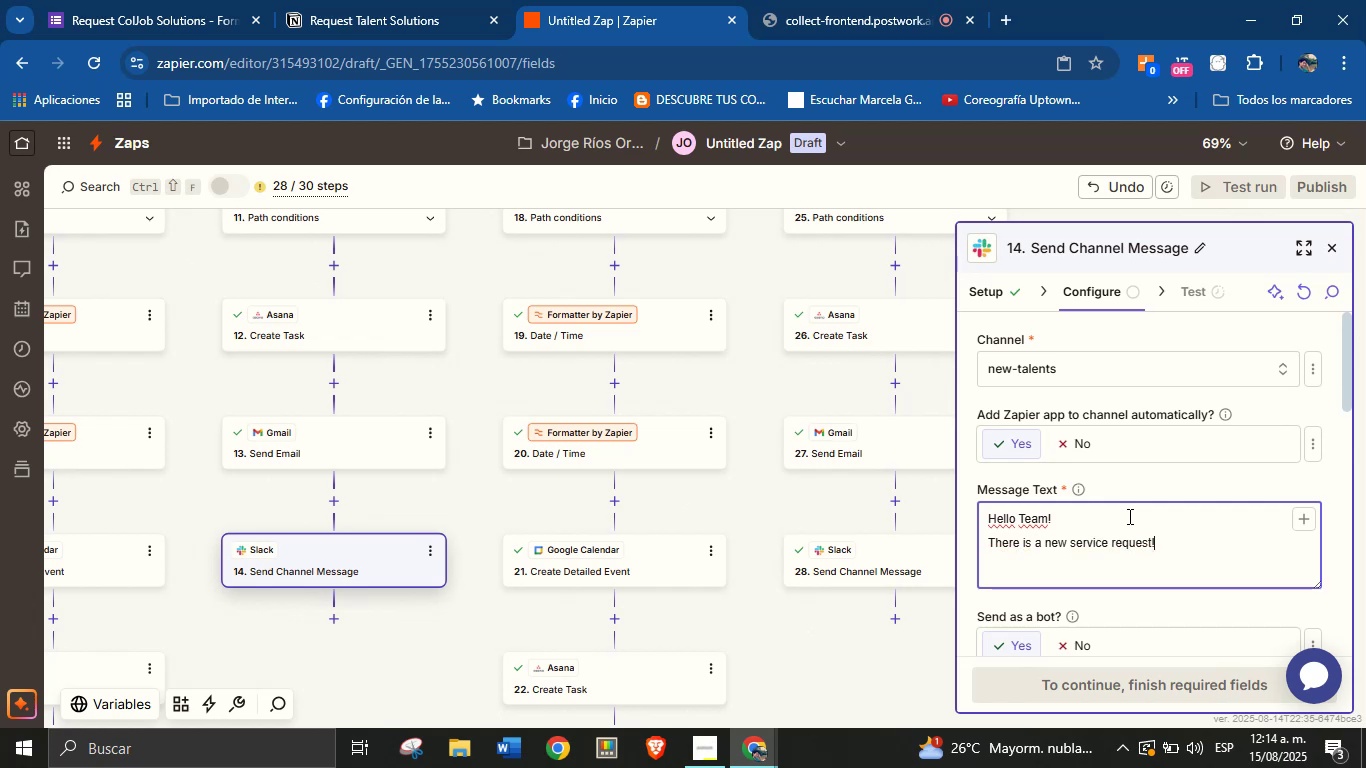 
key(Enter)
 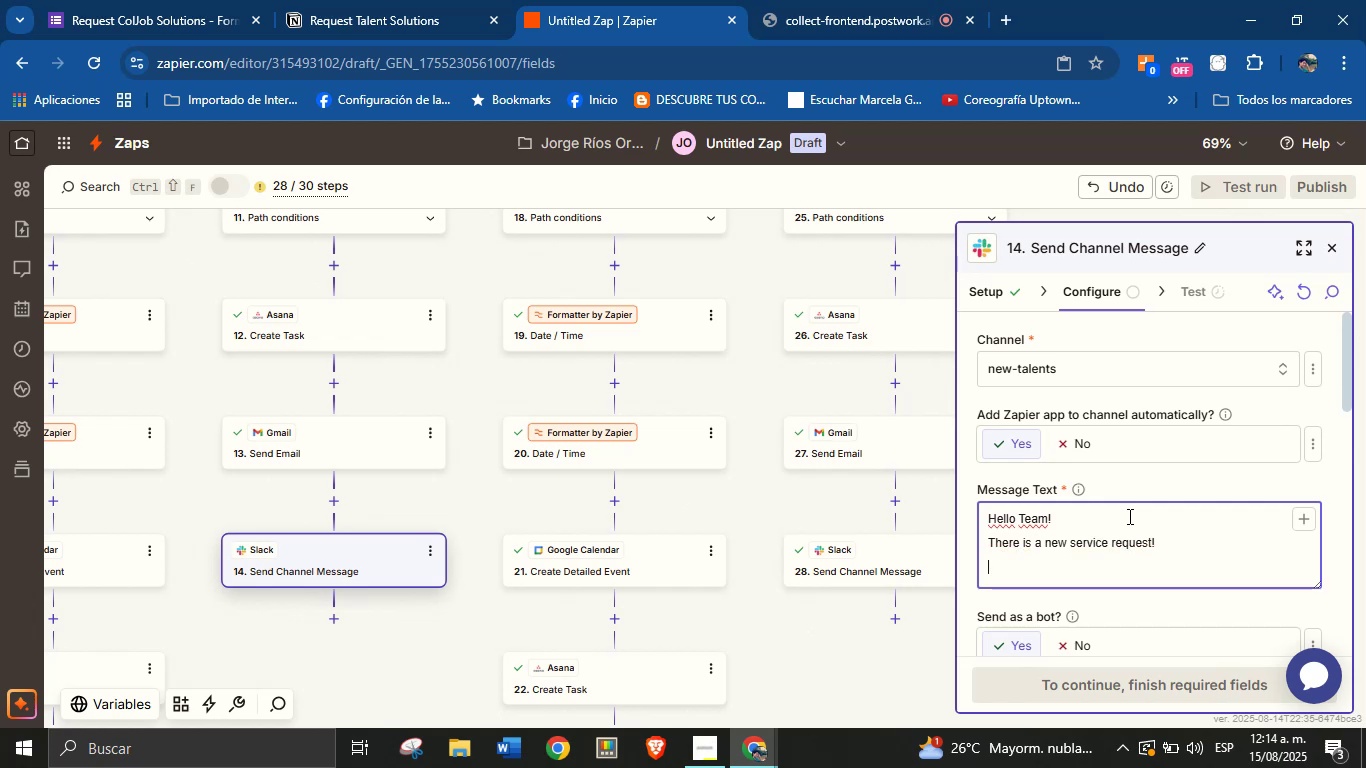 
type(View the da)
key(Backspace)
type(etails here>)
 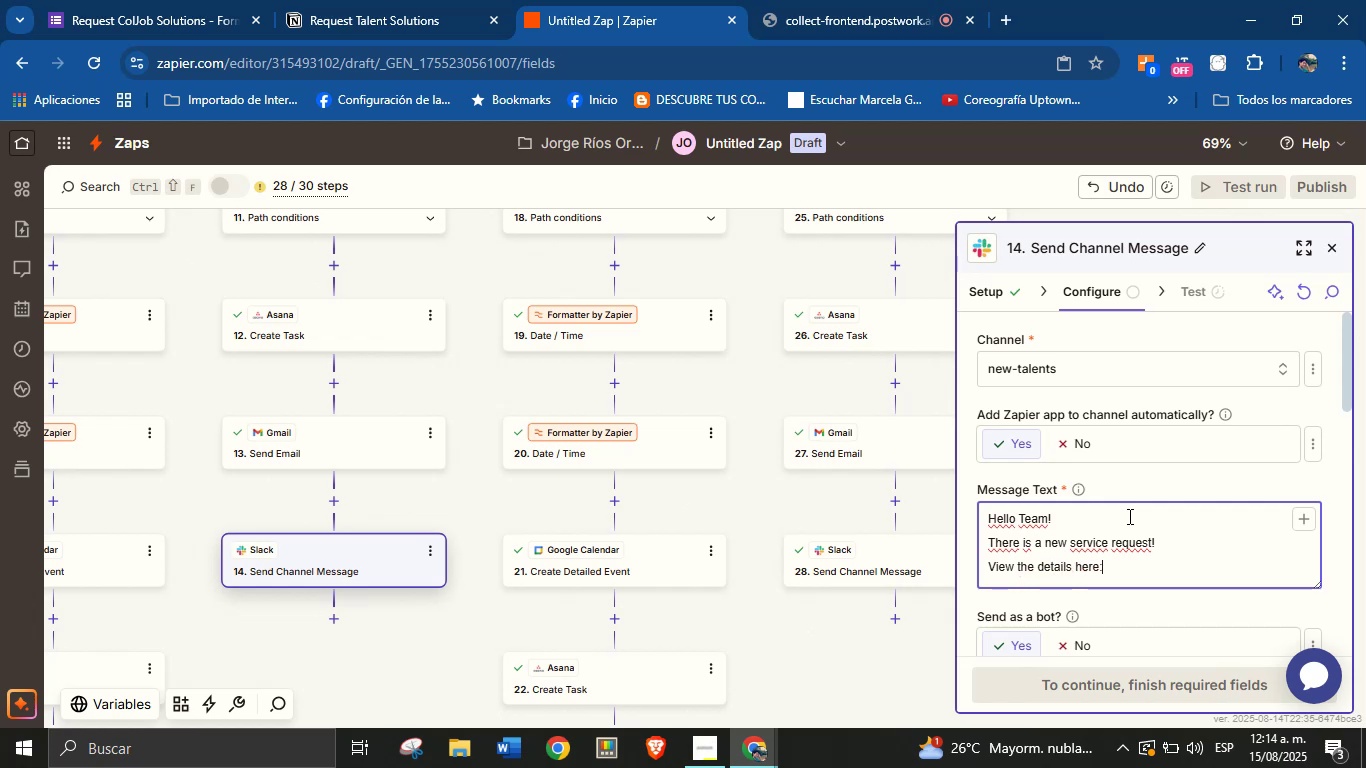 
key(Enter)
 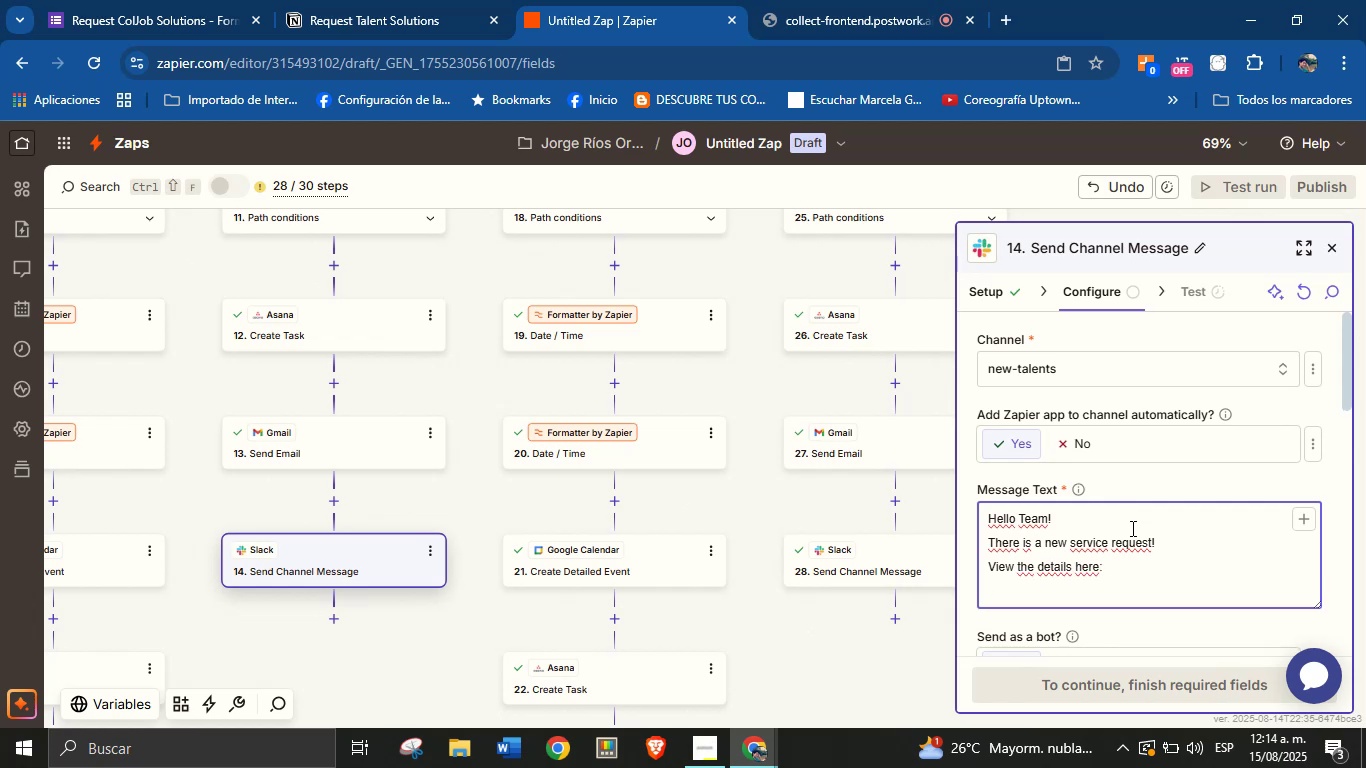 
scroll: coordinate [1306, 522], scroll_direction: down, amount: 2.0
 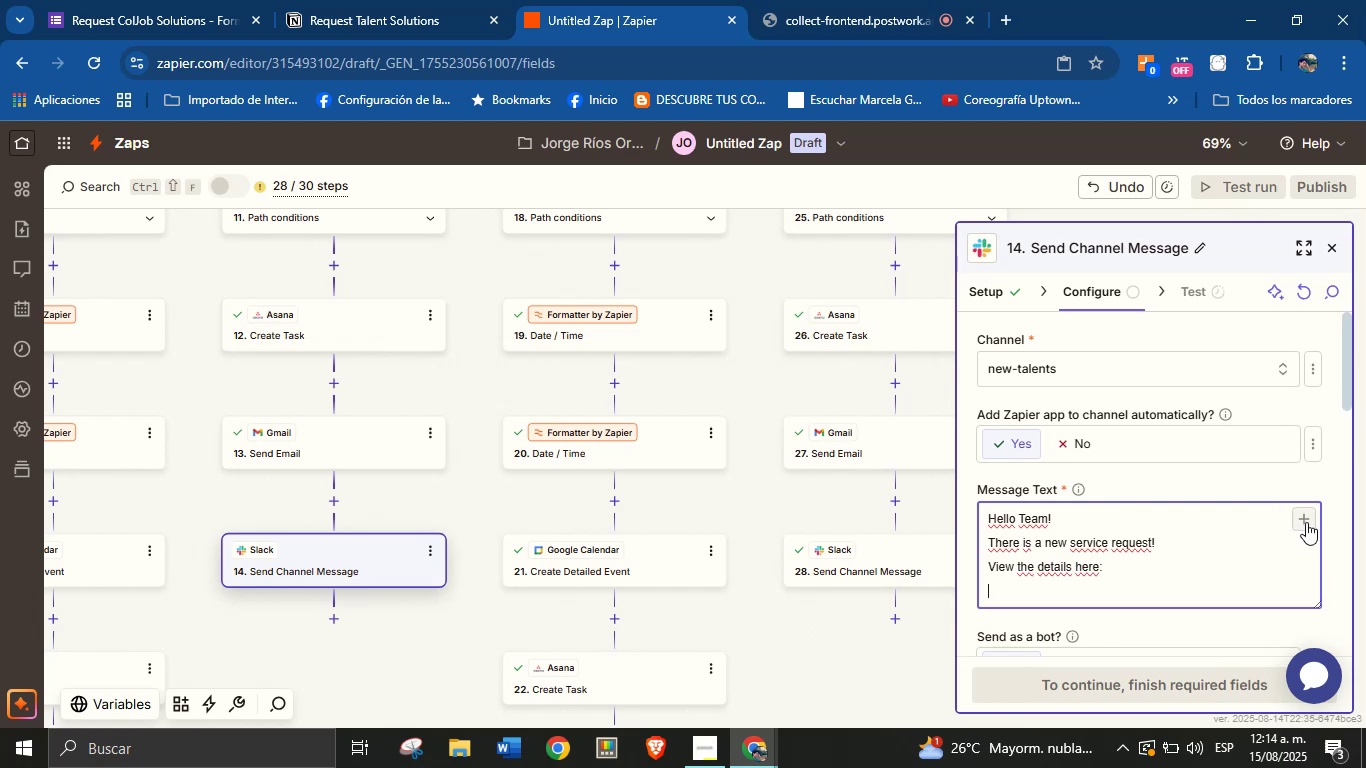 
left_click([1306, 522])
 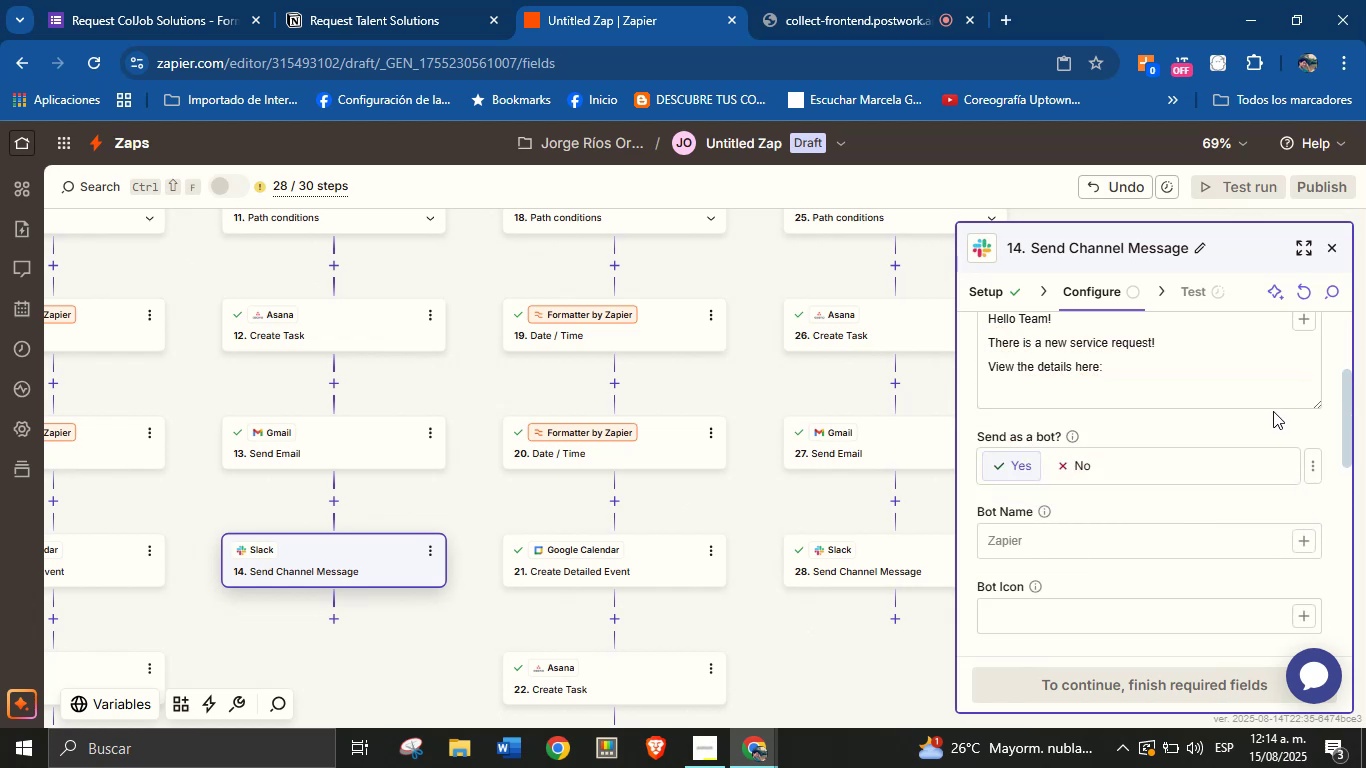 
left_click([1159, 405])
 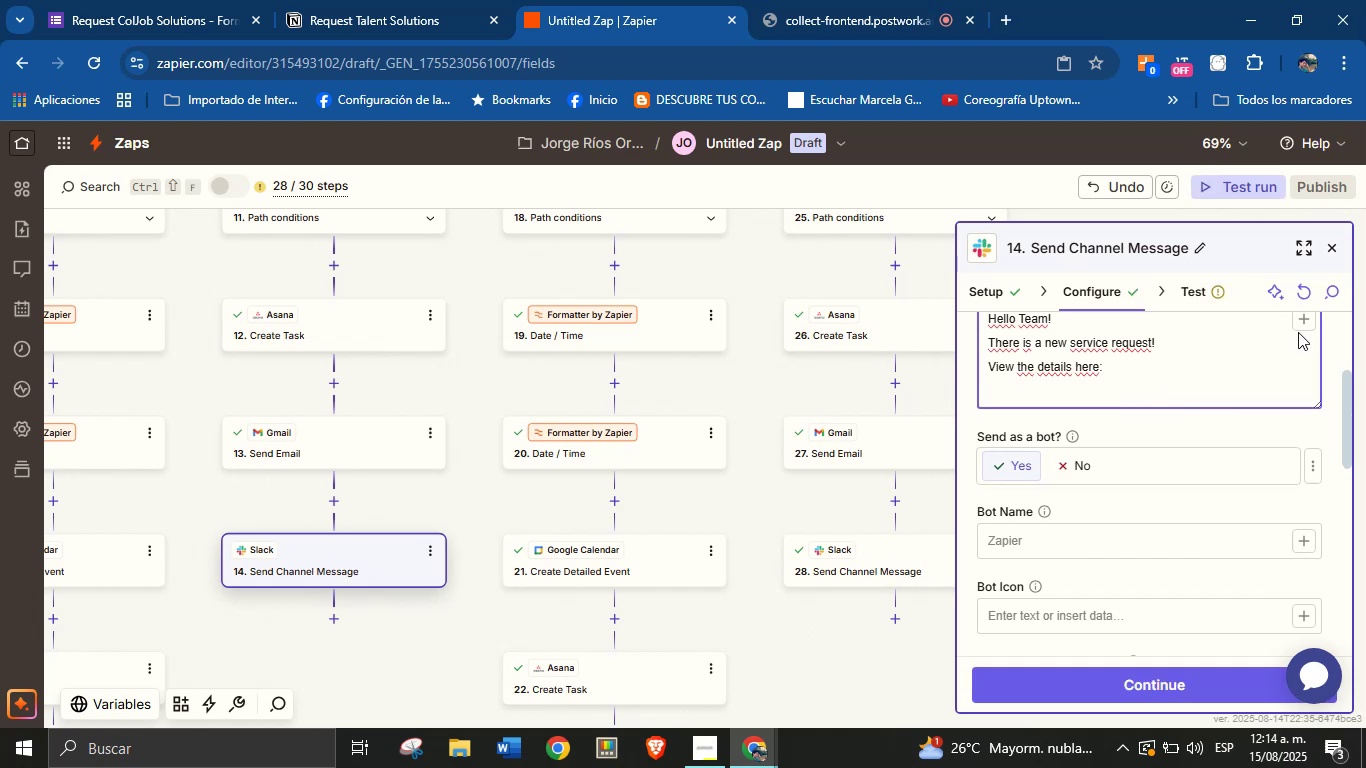 
left_click([1303, 326])
 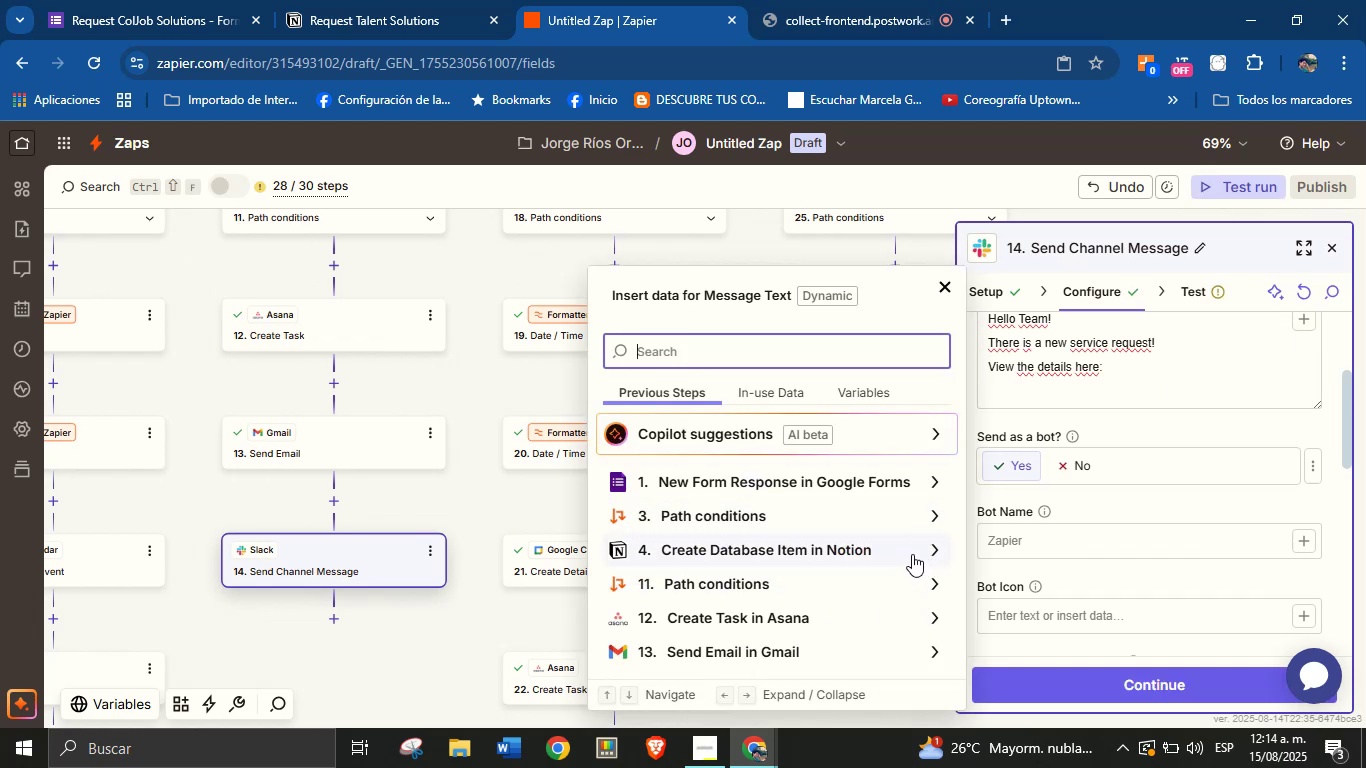 
wait(6.5)
 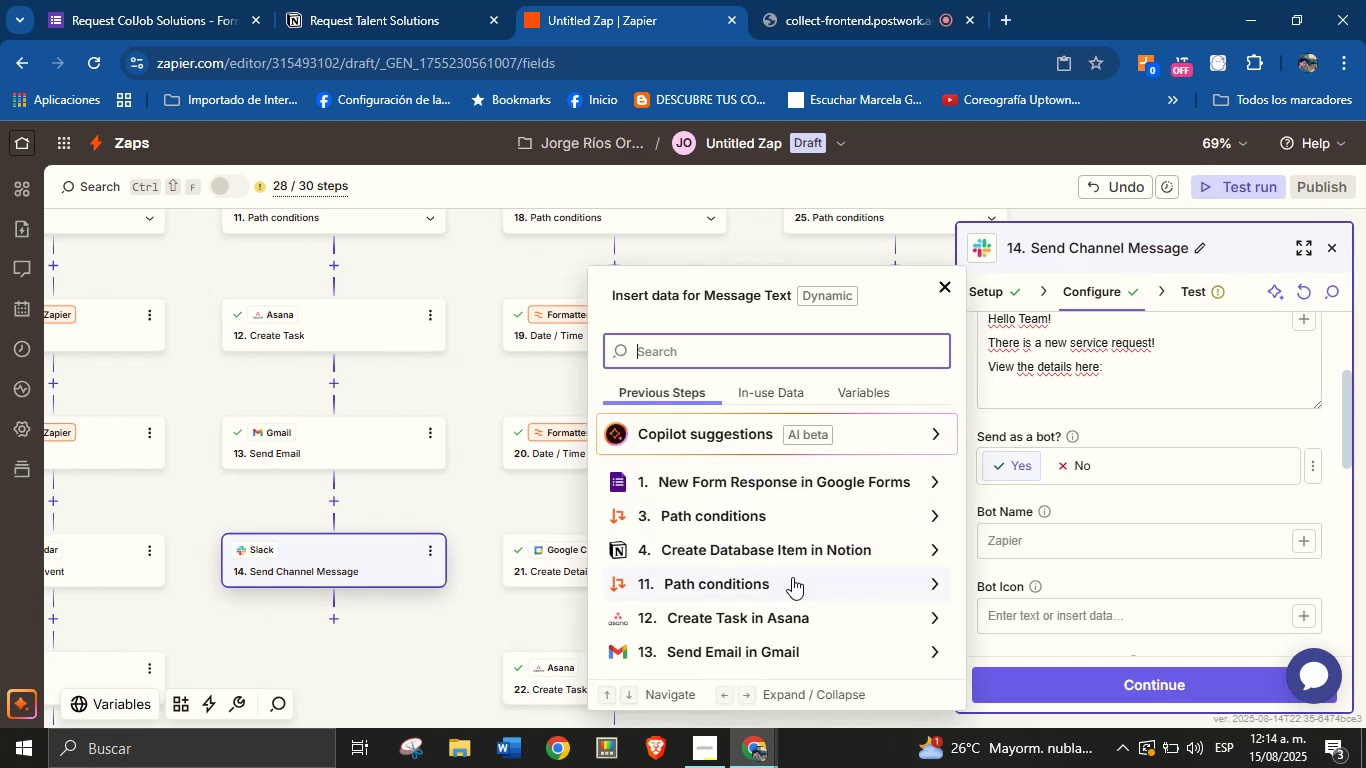 
left_click([1035, 392])
 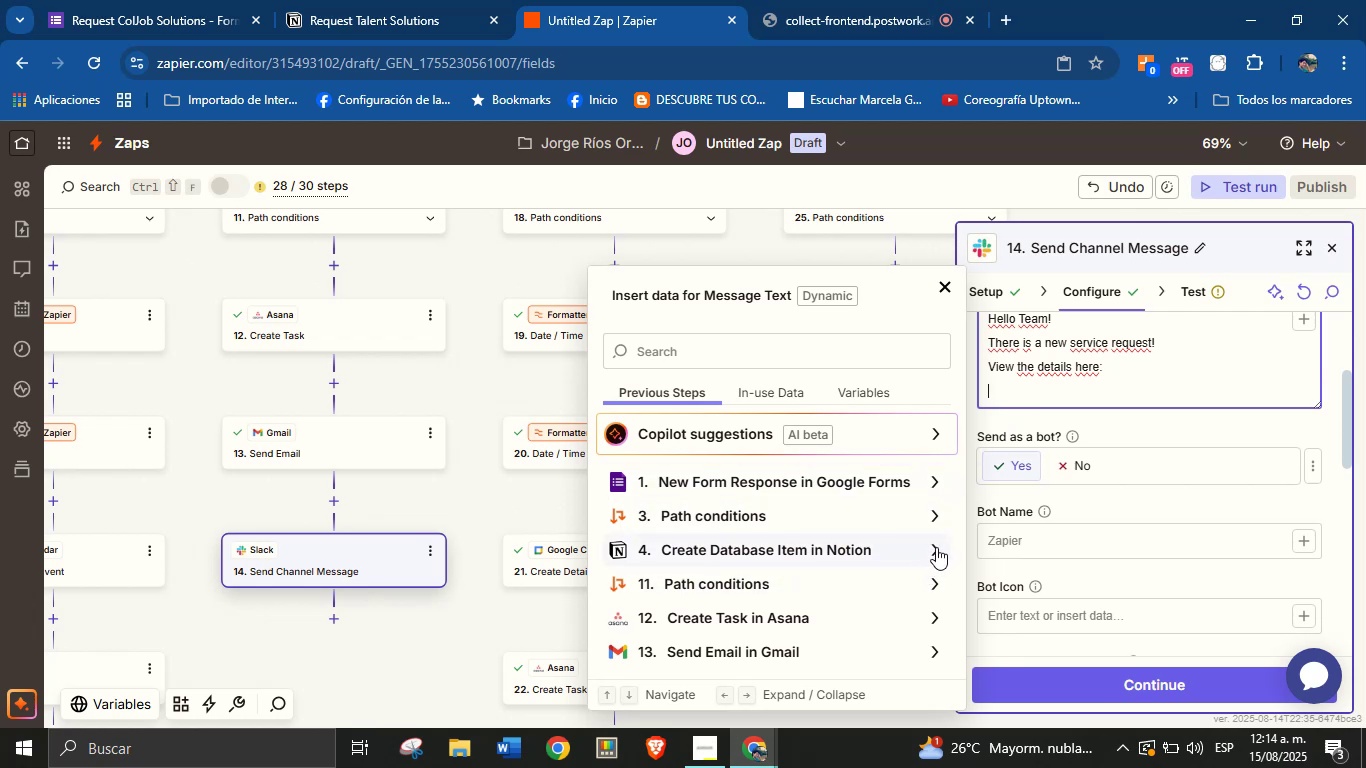 
wait(12.9)
 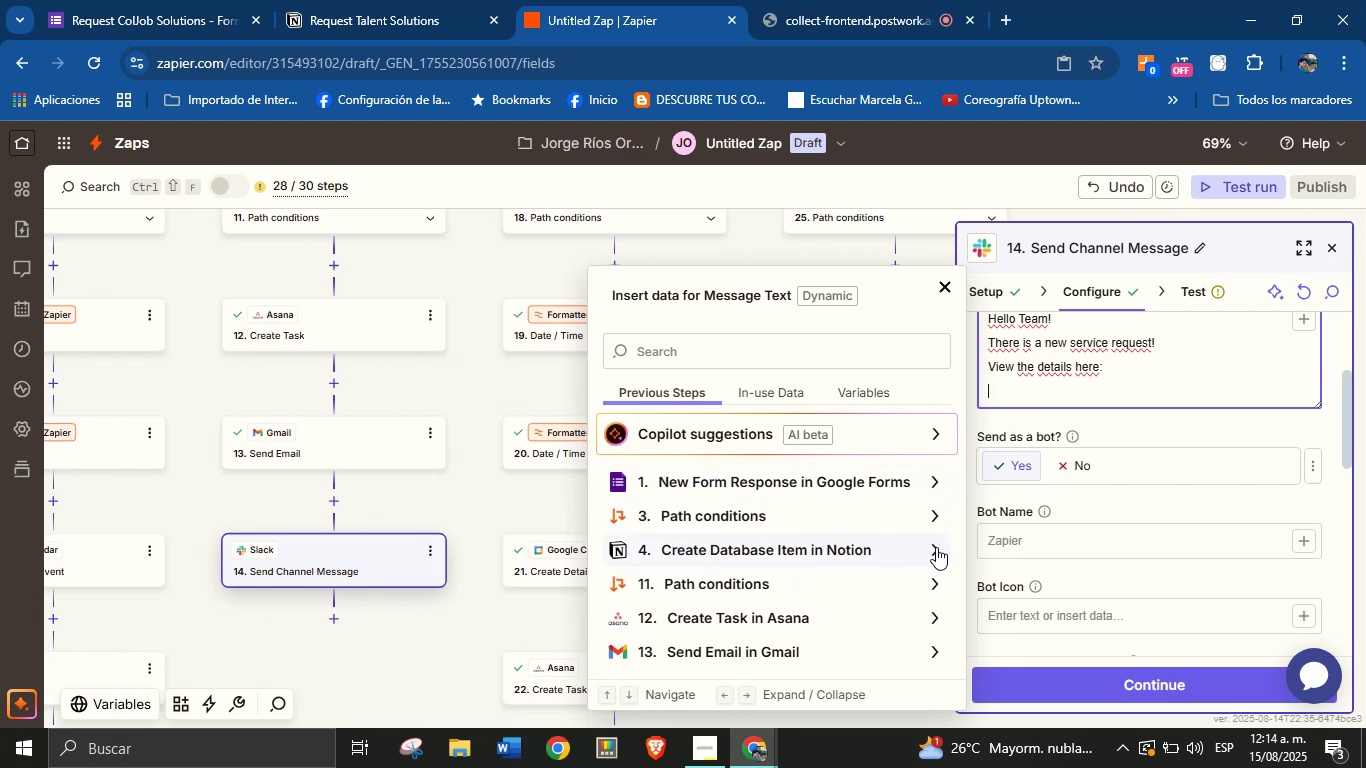 
left_click([934, 551])
 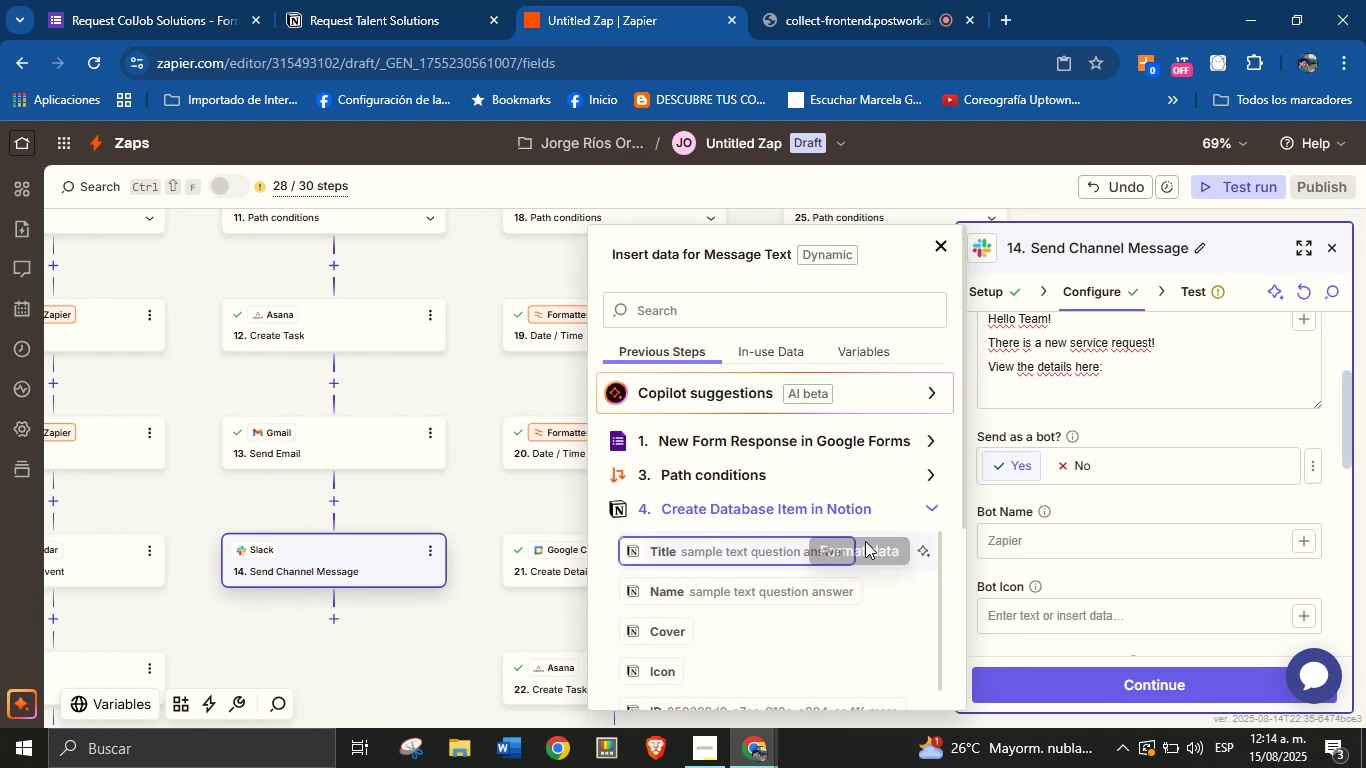 
left_click([928, 508])
 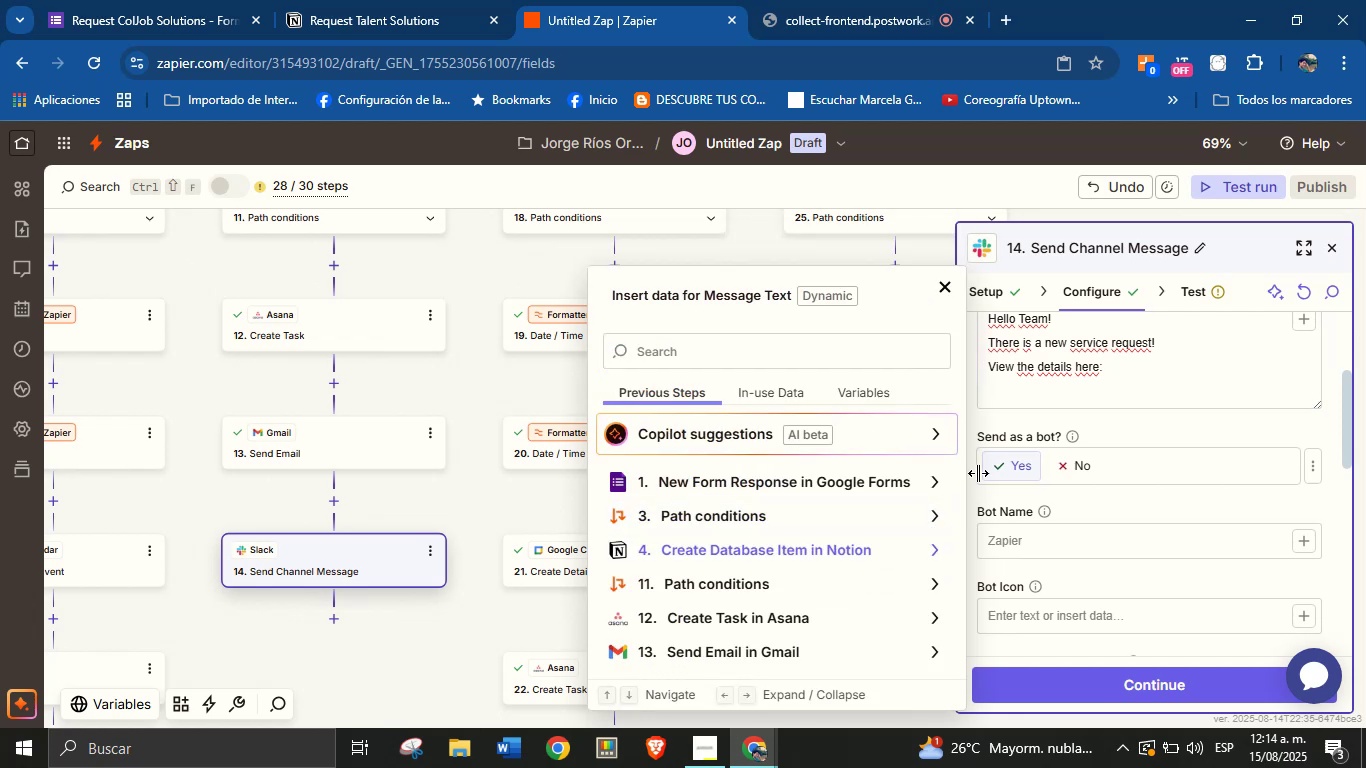 
left_click([1051, 401])
 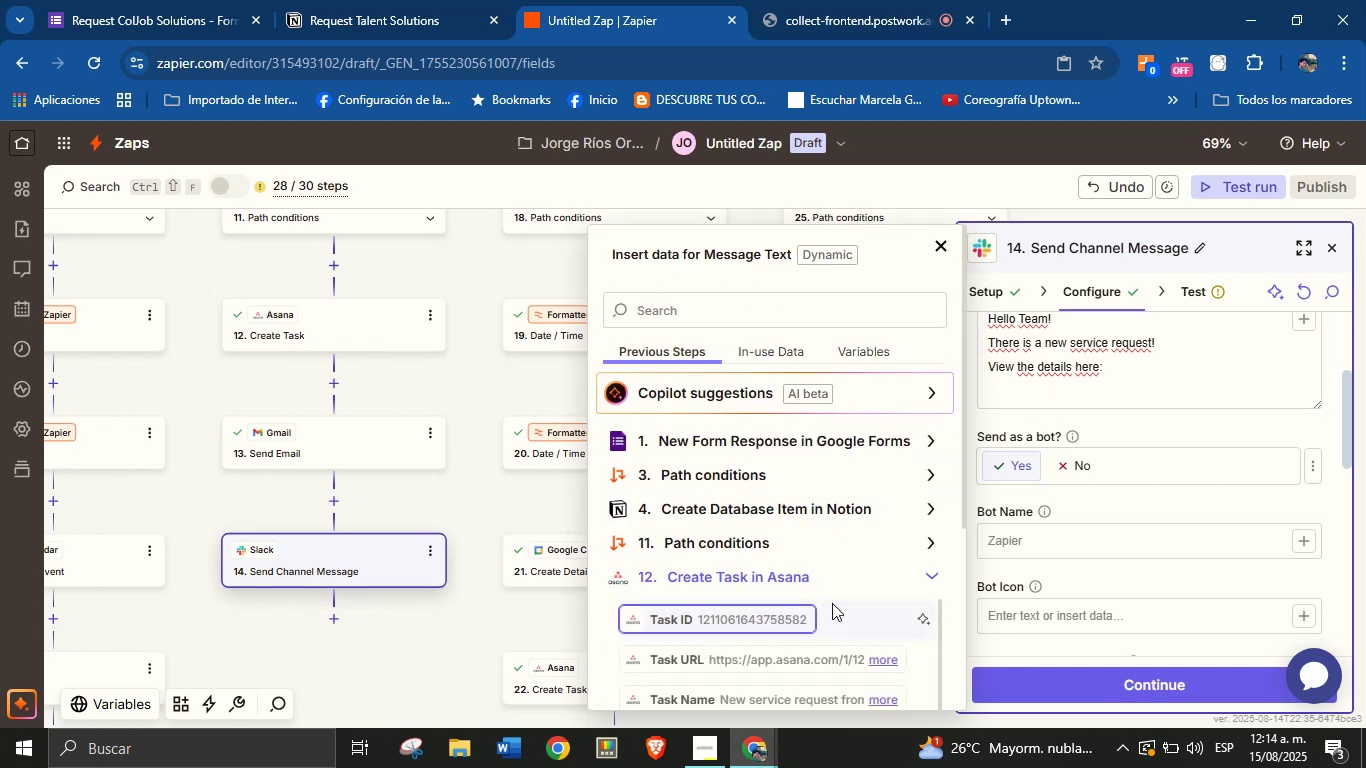 
left_click([779, 654])
 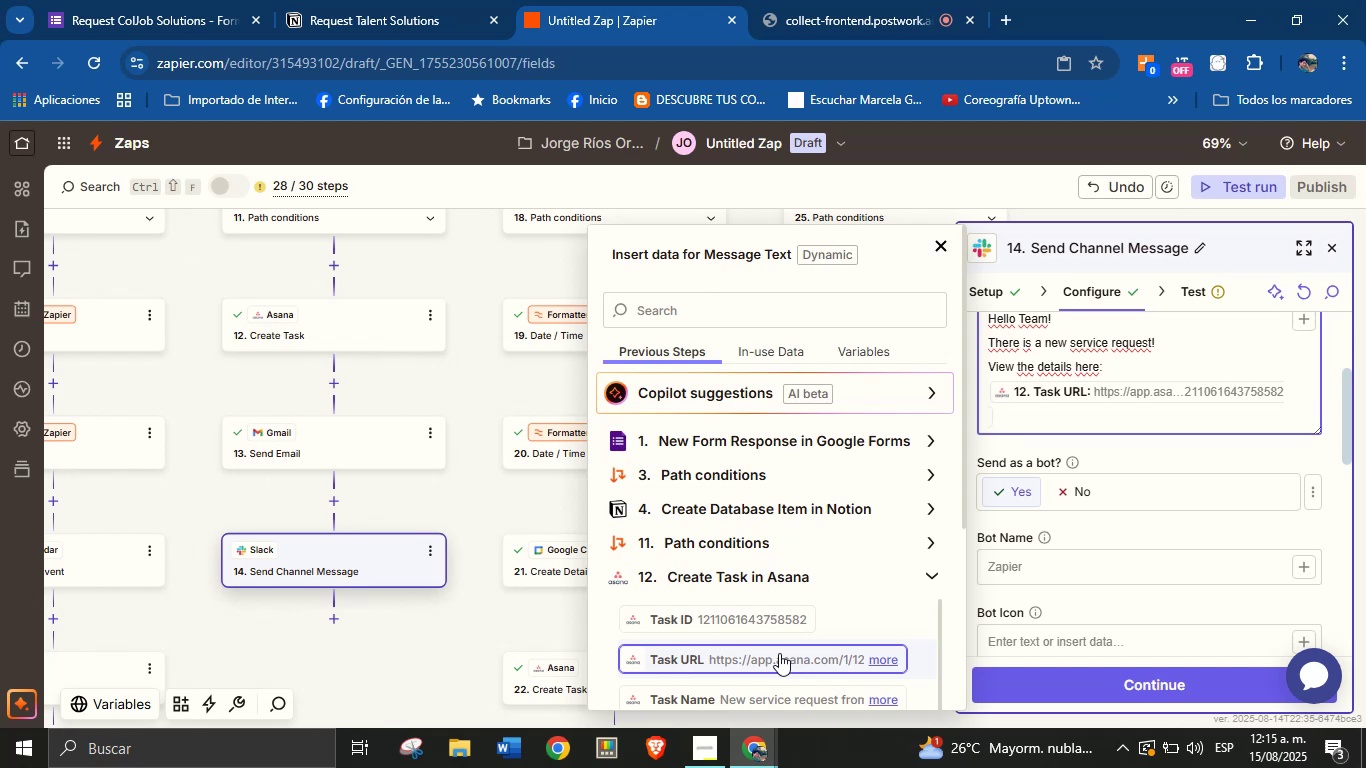 
wait(9.5)
 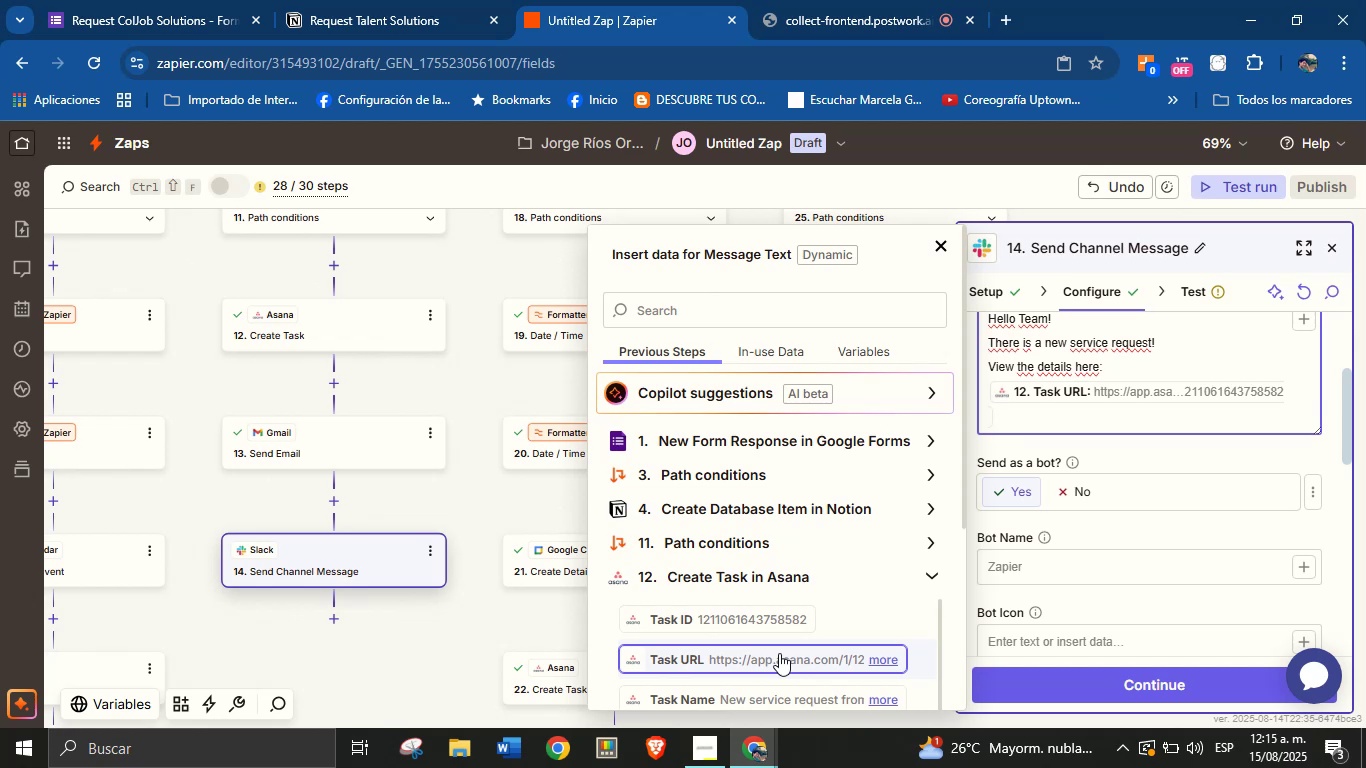 
left_click([1223, 563])
 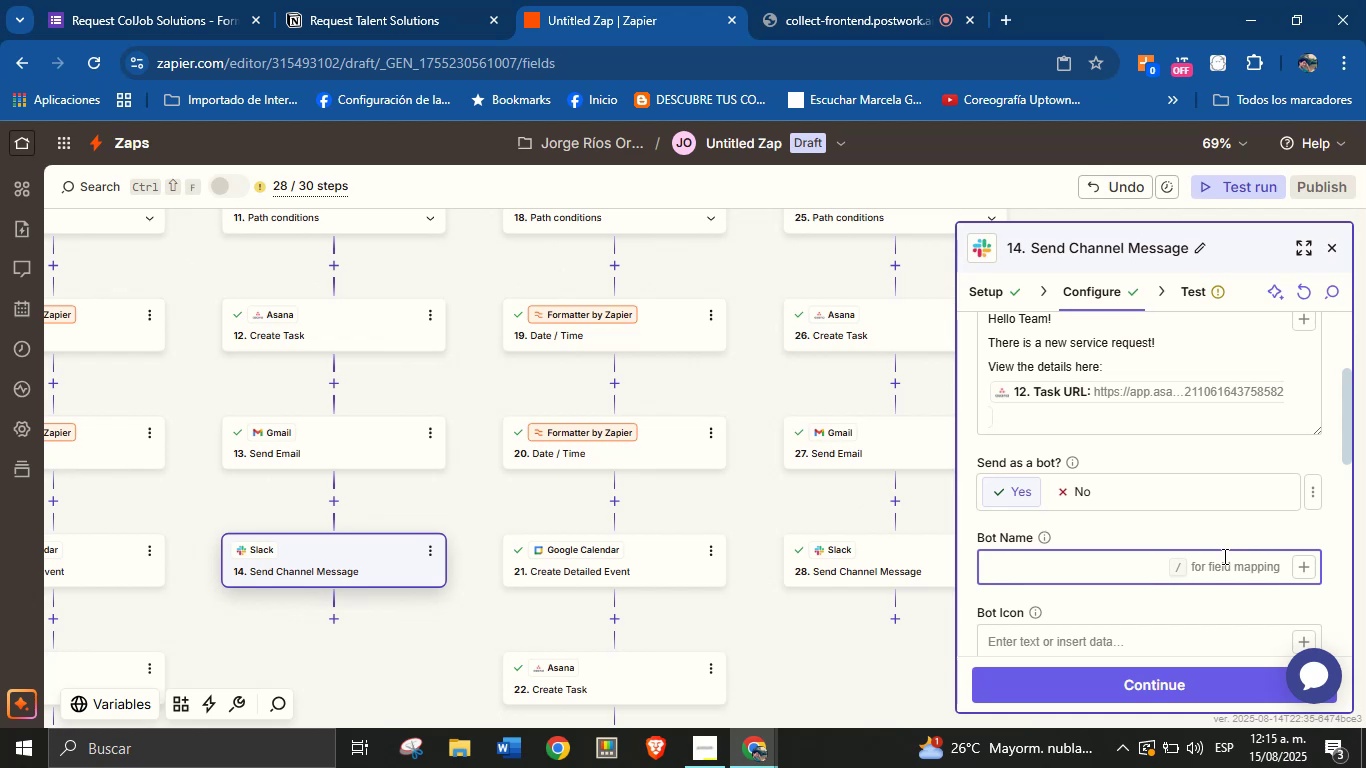 
type(Orenji from ColJob)
 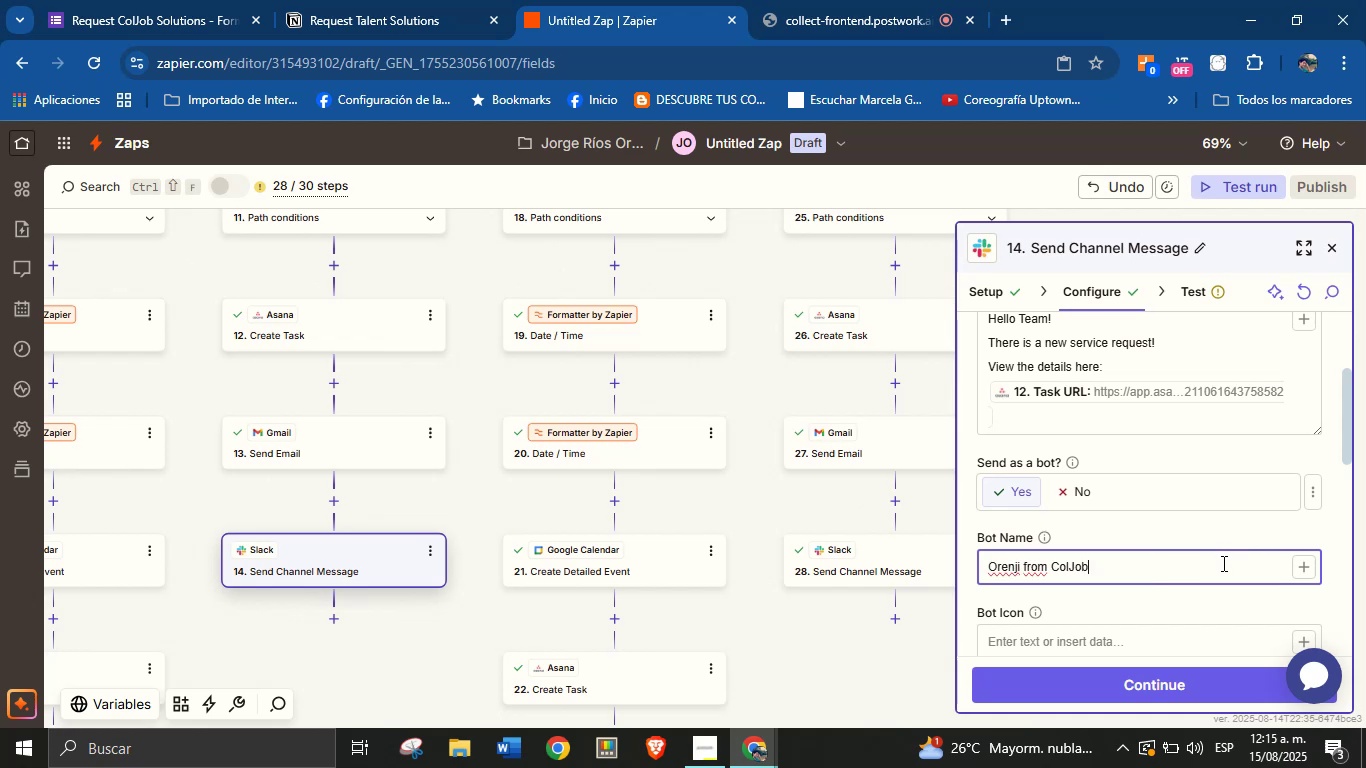 
left_click([1238, 529])
 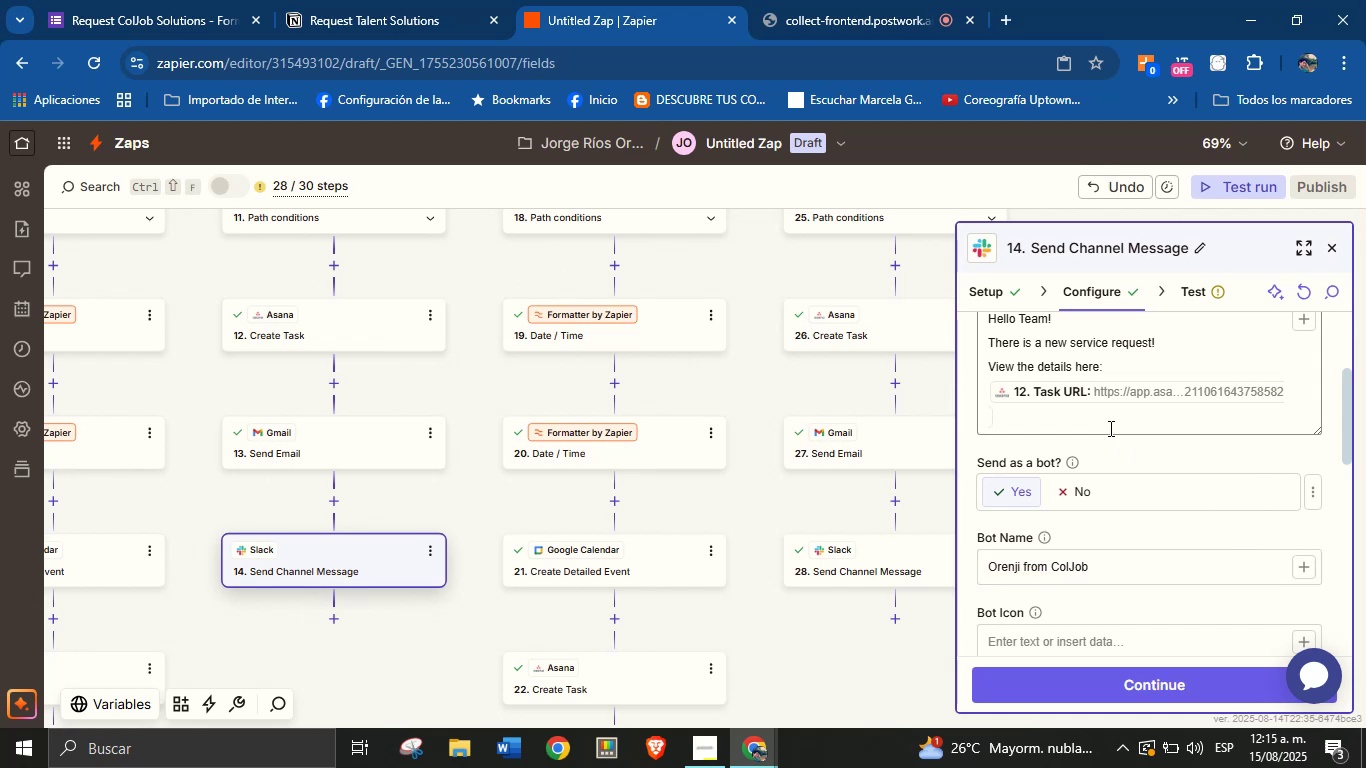 
scroll: coordinate [1178, 506], scroll_direction: down, amount: 6.0
 